 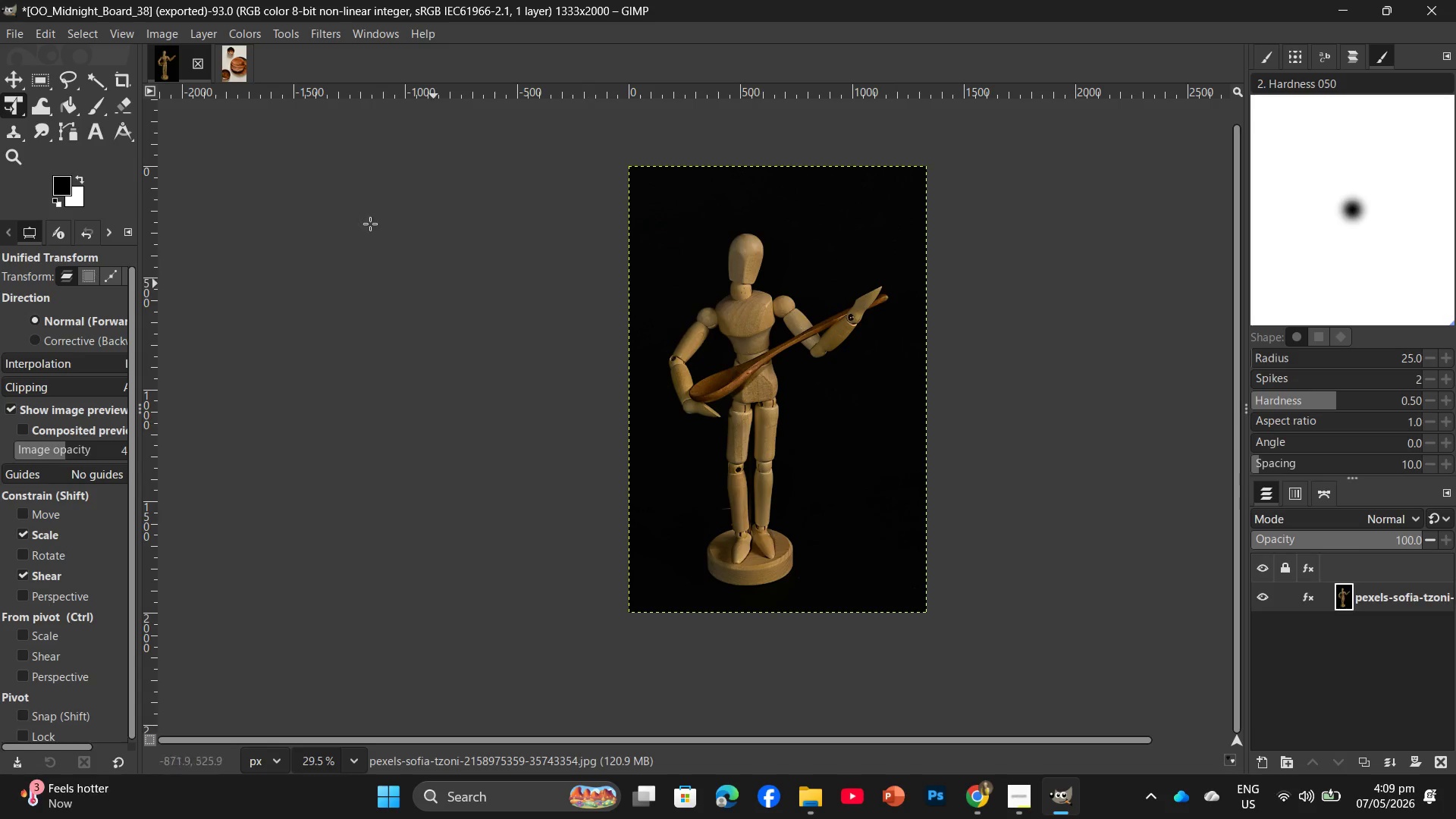 
left_click([785, 500])
 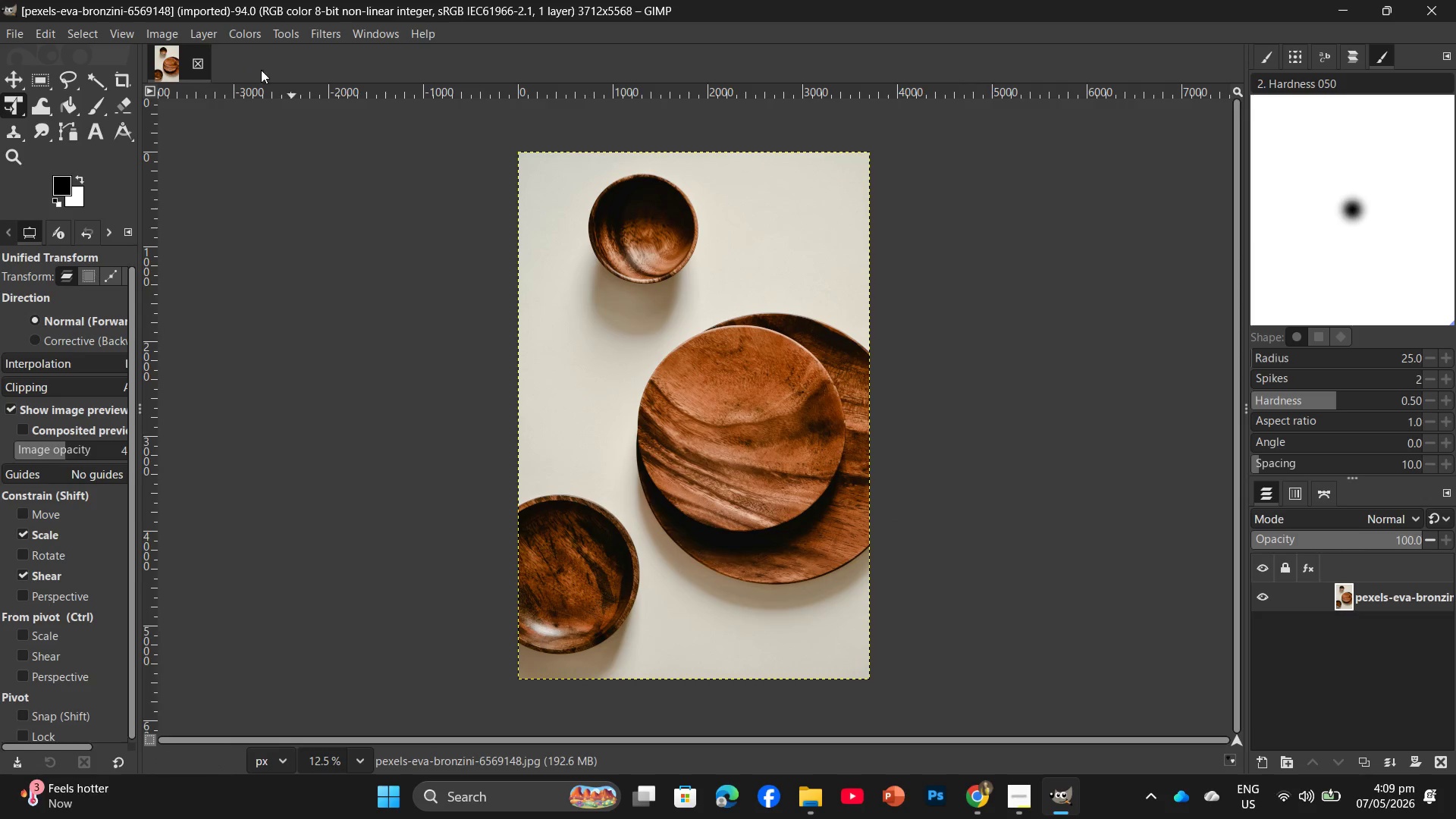 
left_click([170, 30])
 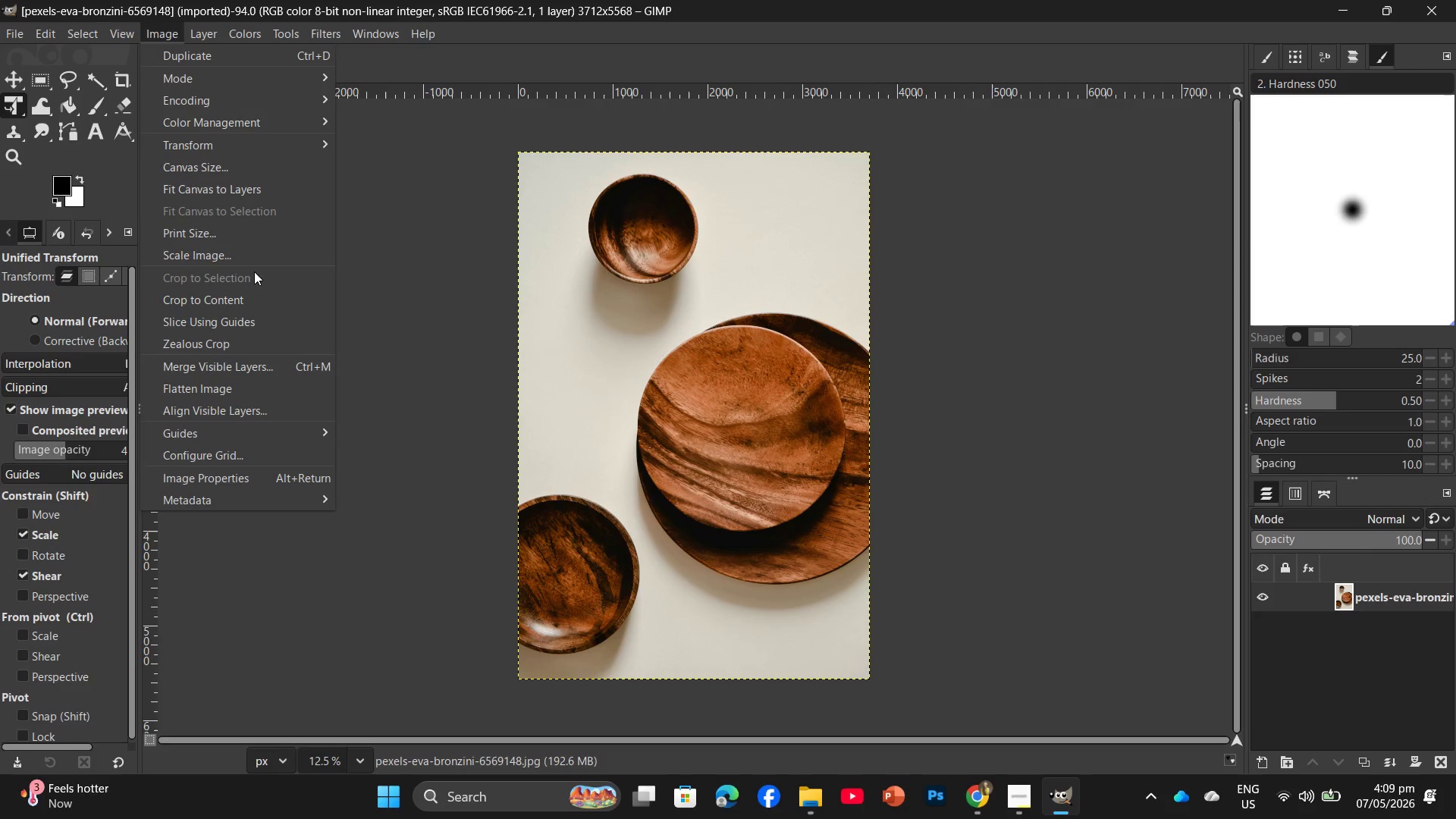 
left_click([262, 250])
 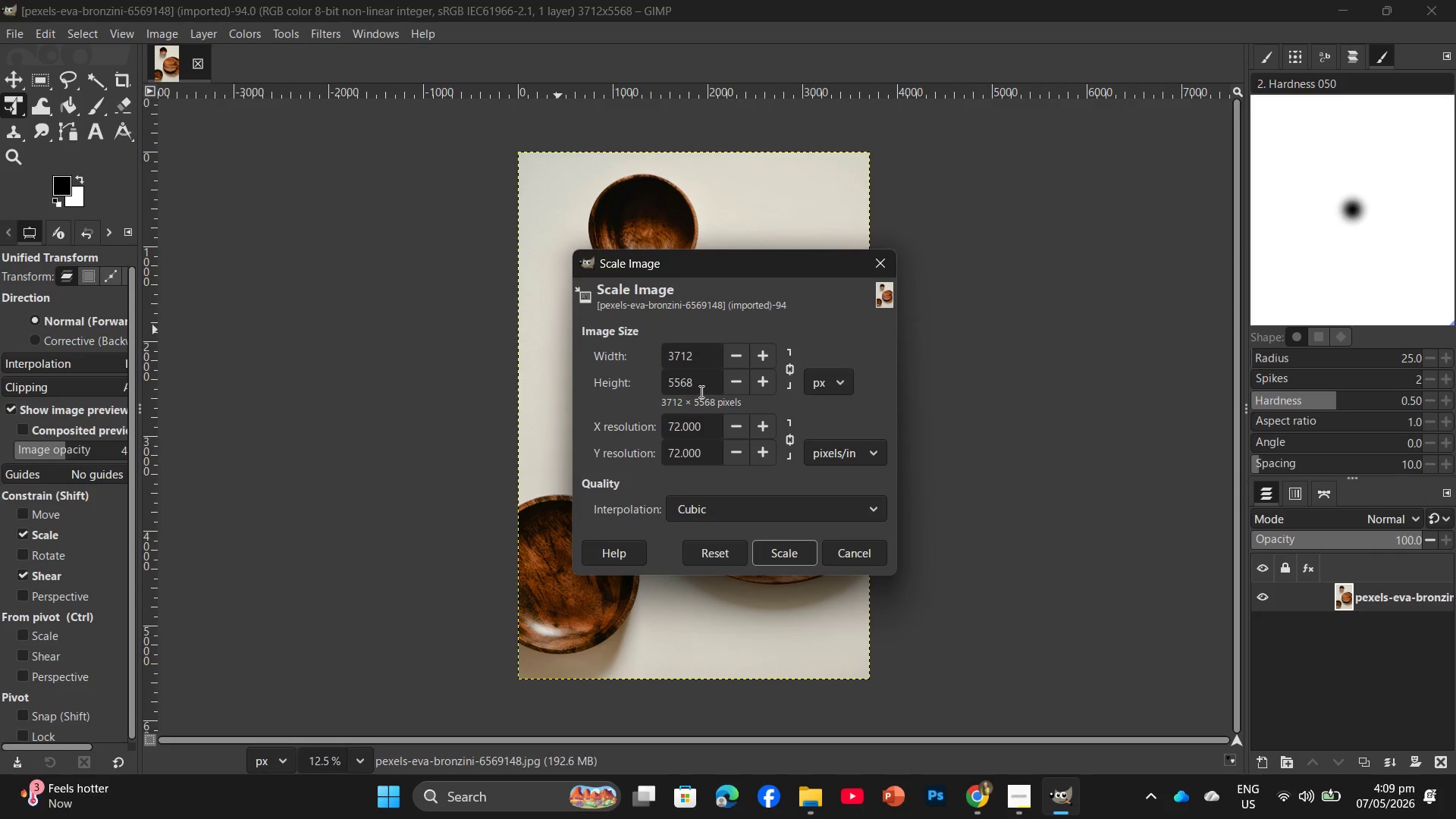 
left_click_drag(start_coordinate=[700, 391], to_coordinate=[635, 394])
 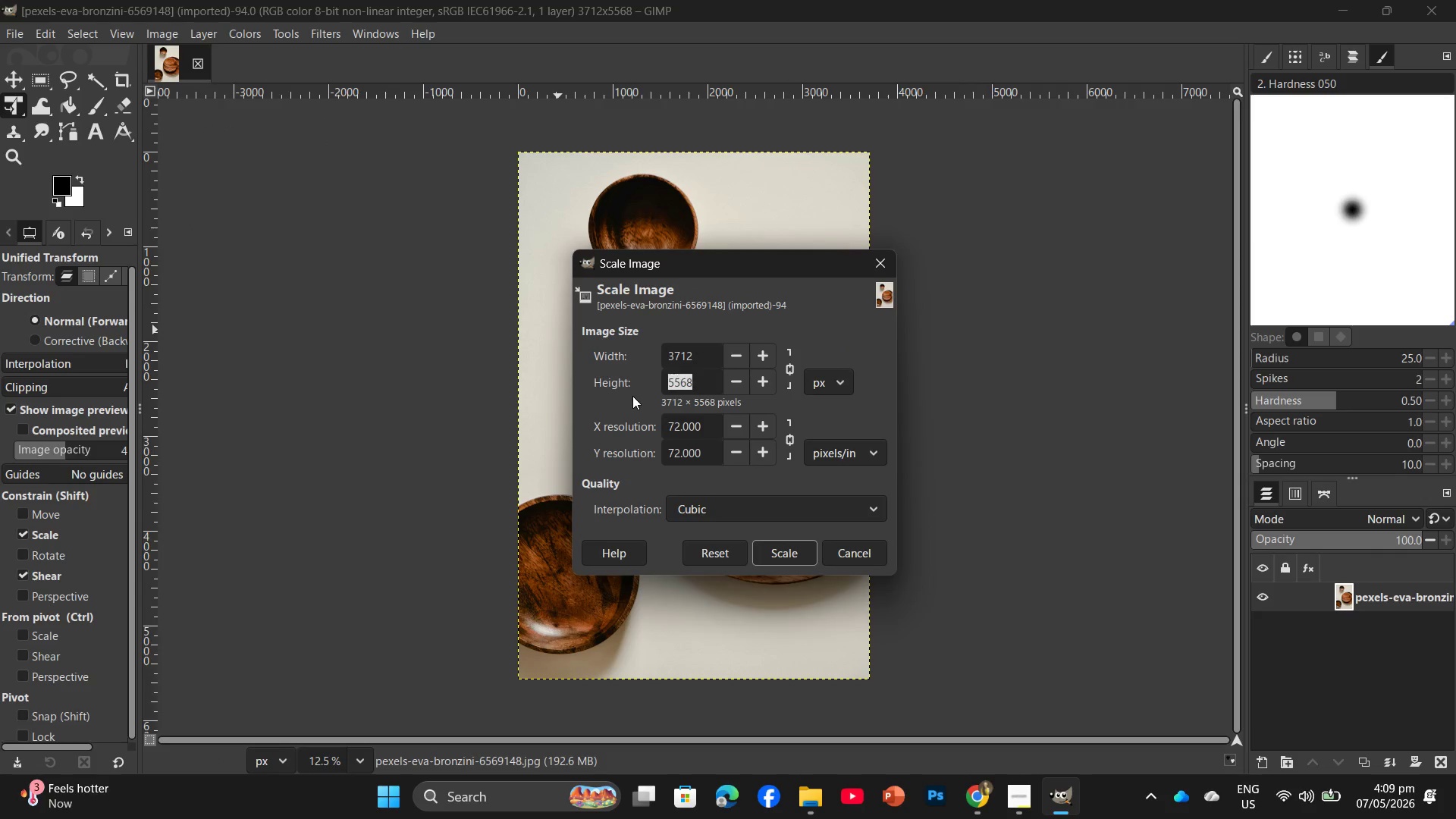 
key(Numpad2)
 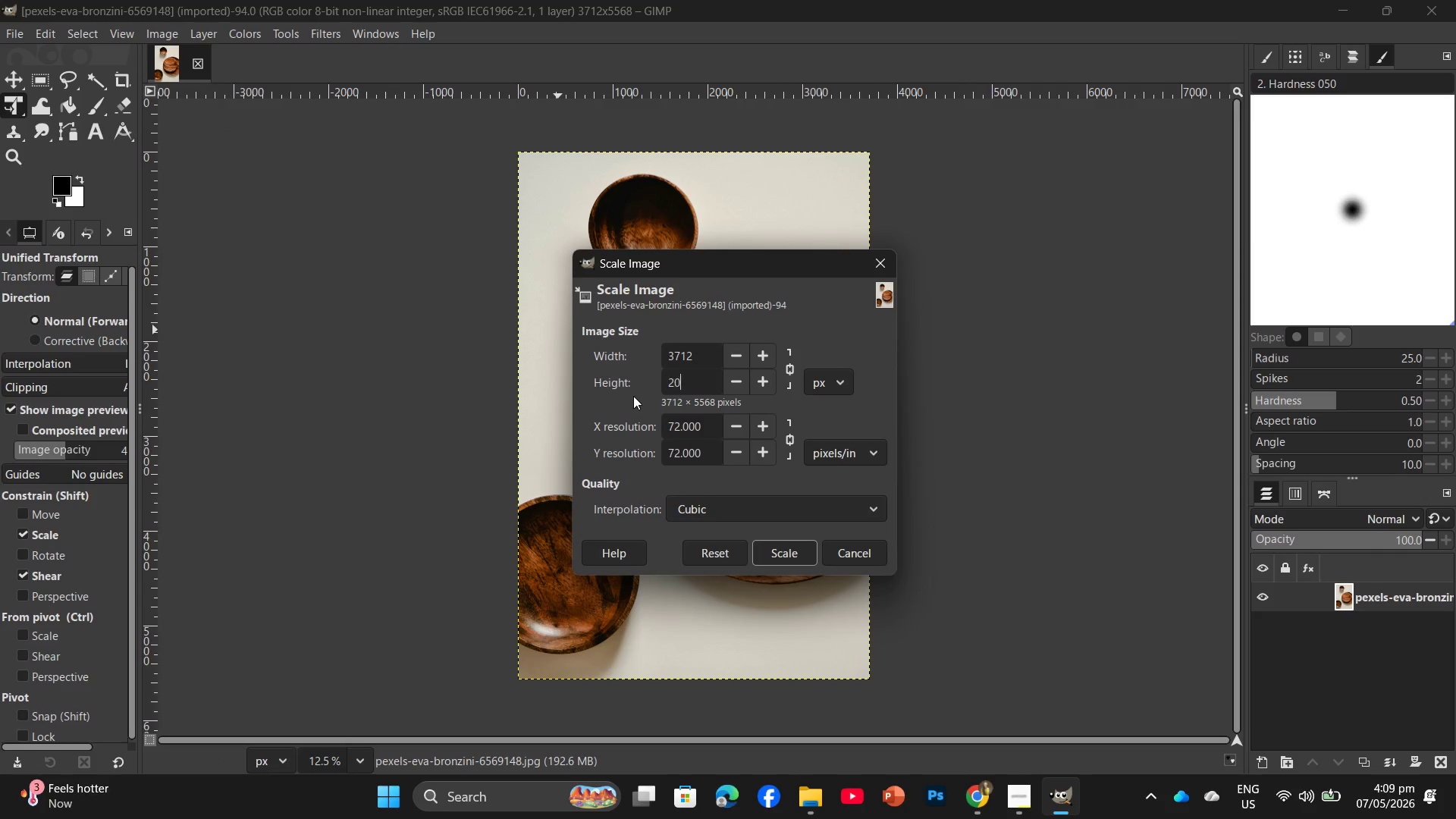 
key(Numpad0)
 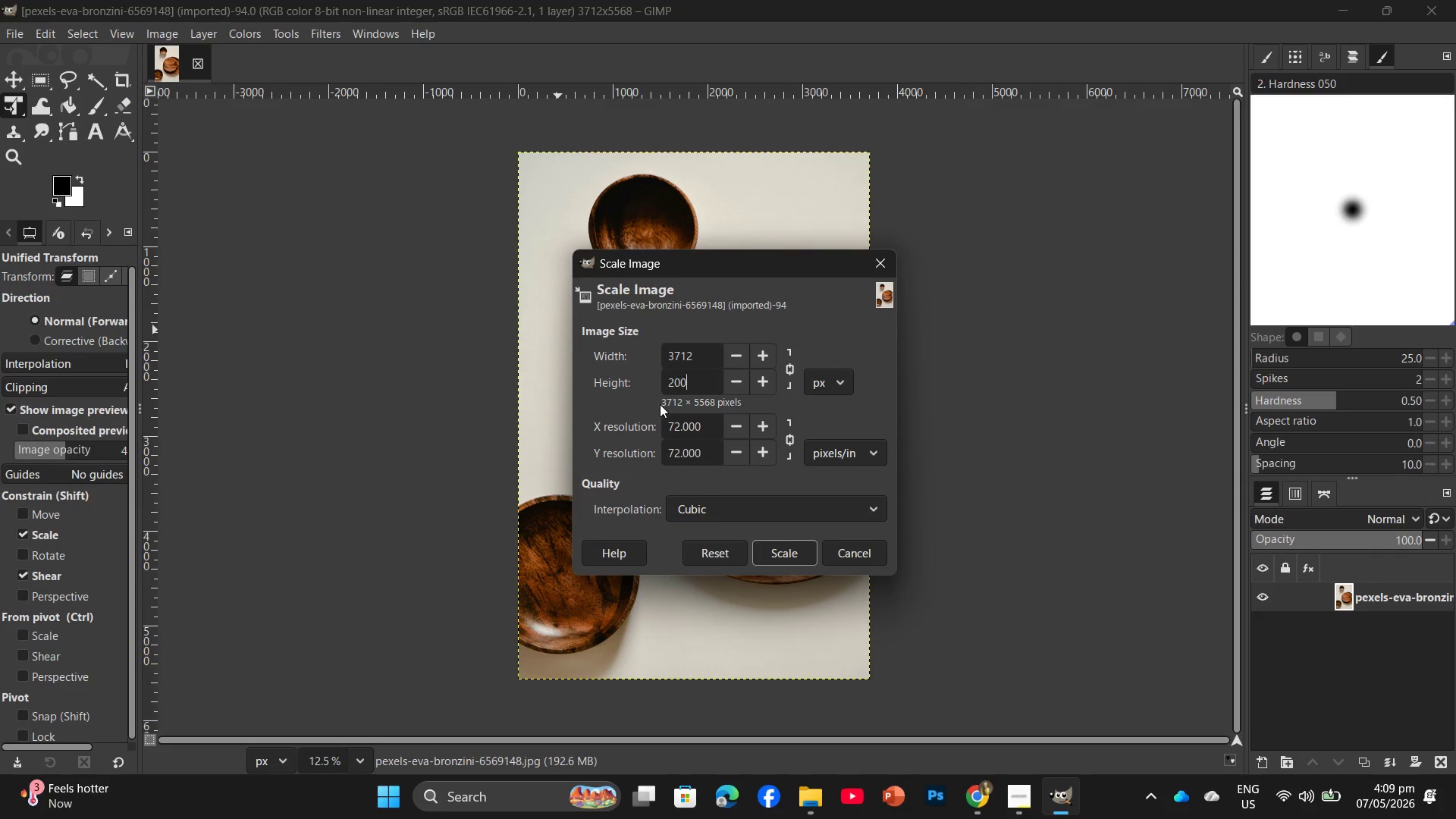 
key(Numpad0)
 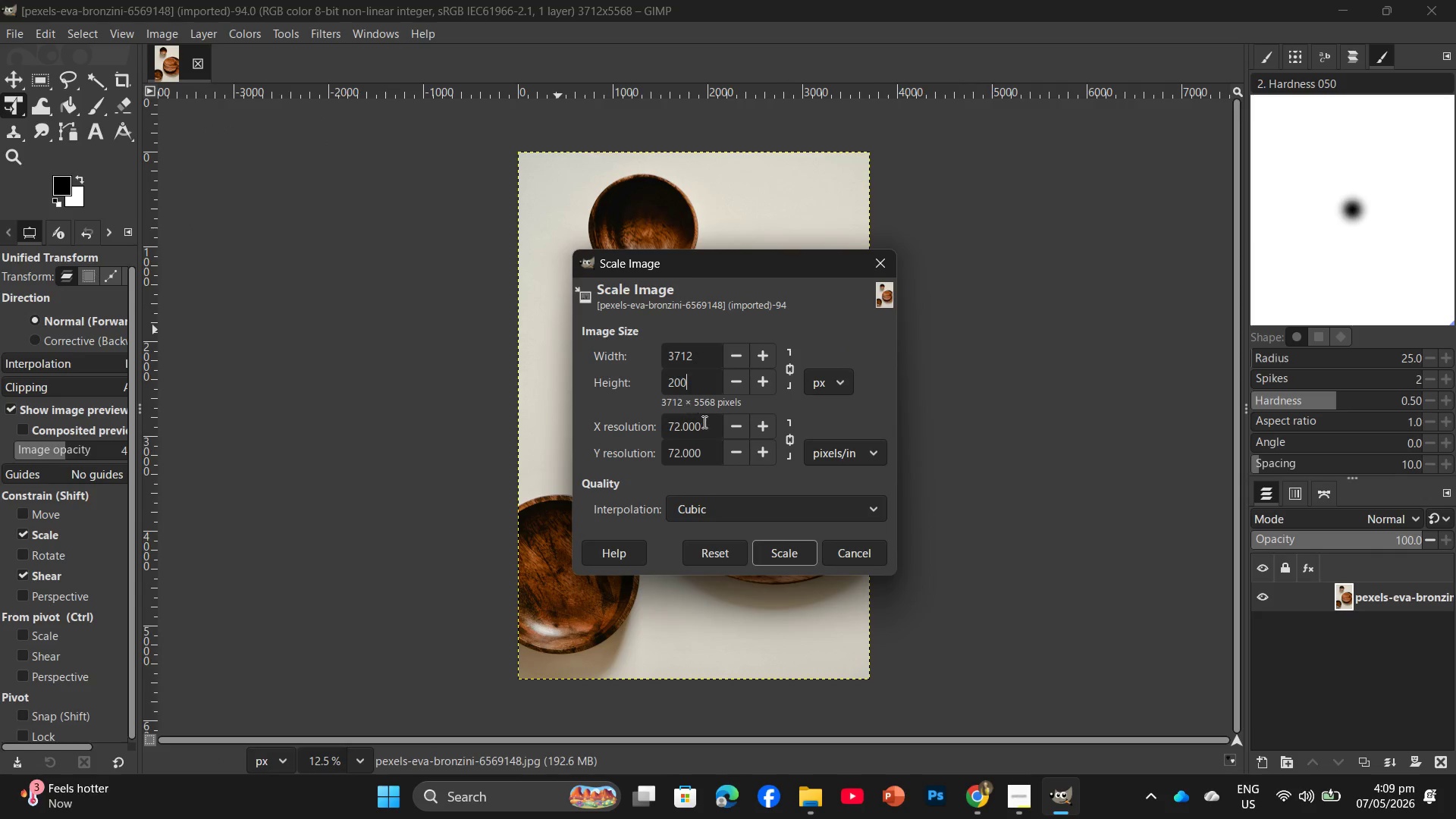 
key(Numpad0)
 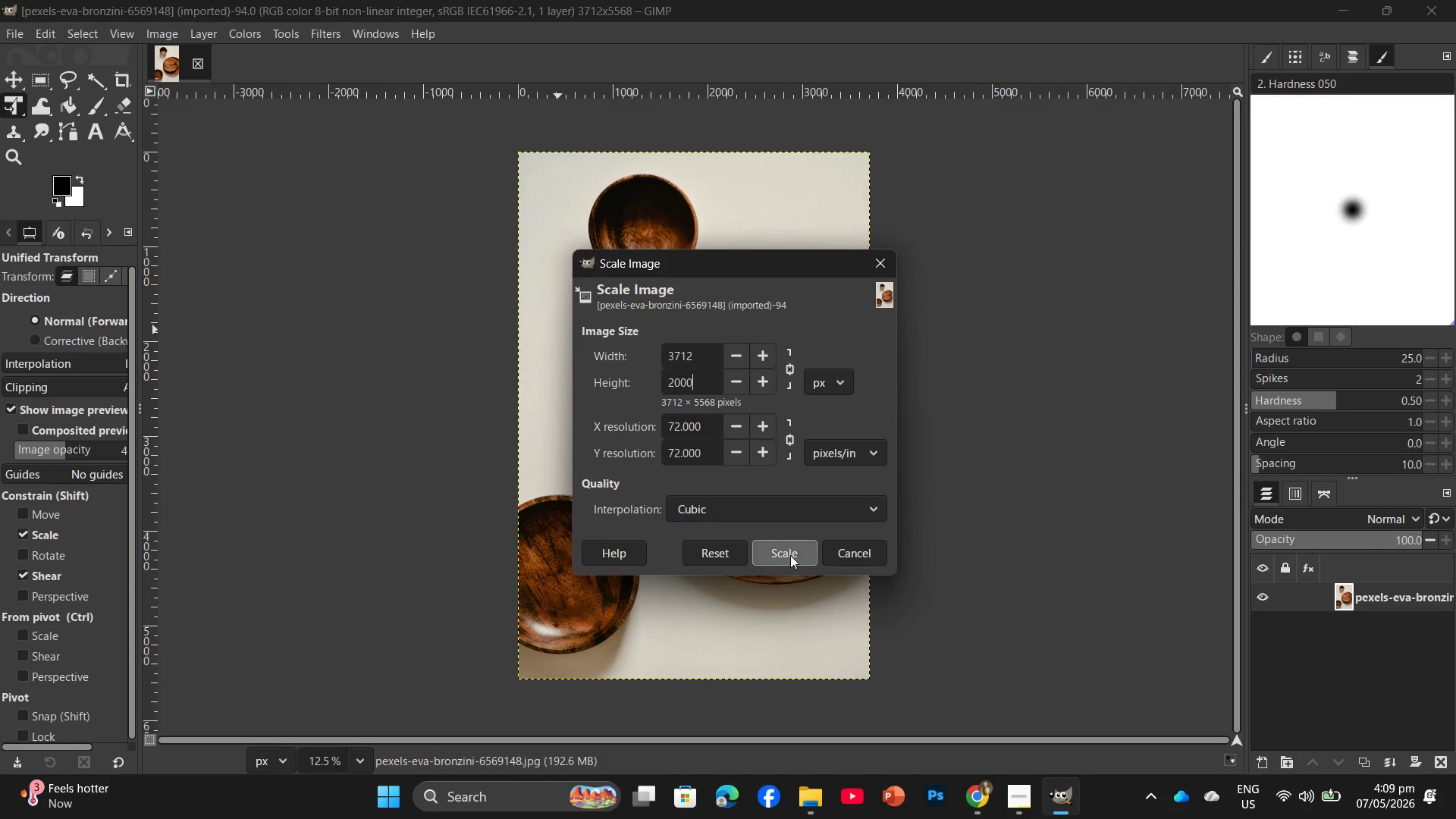 
left_click([792, 552])
 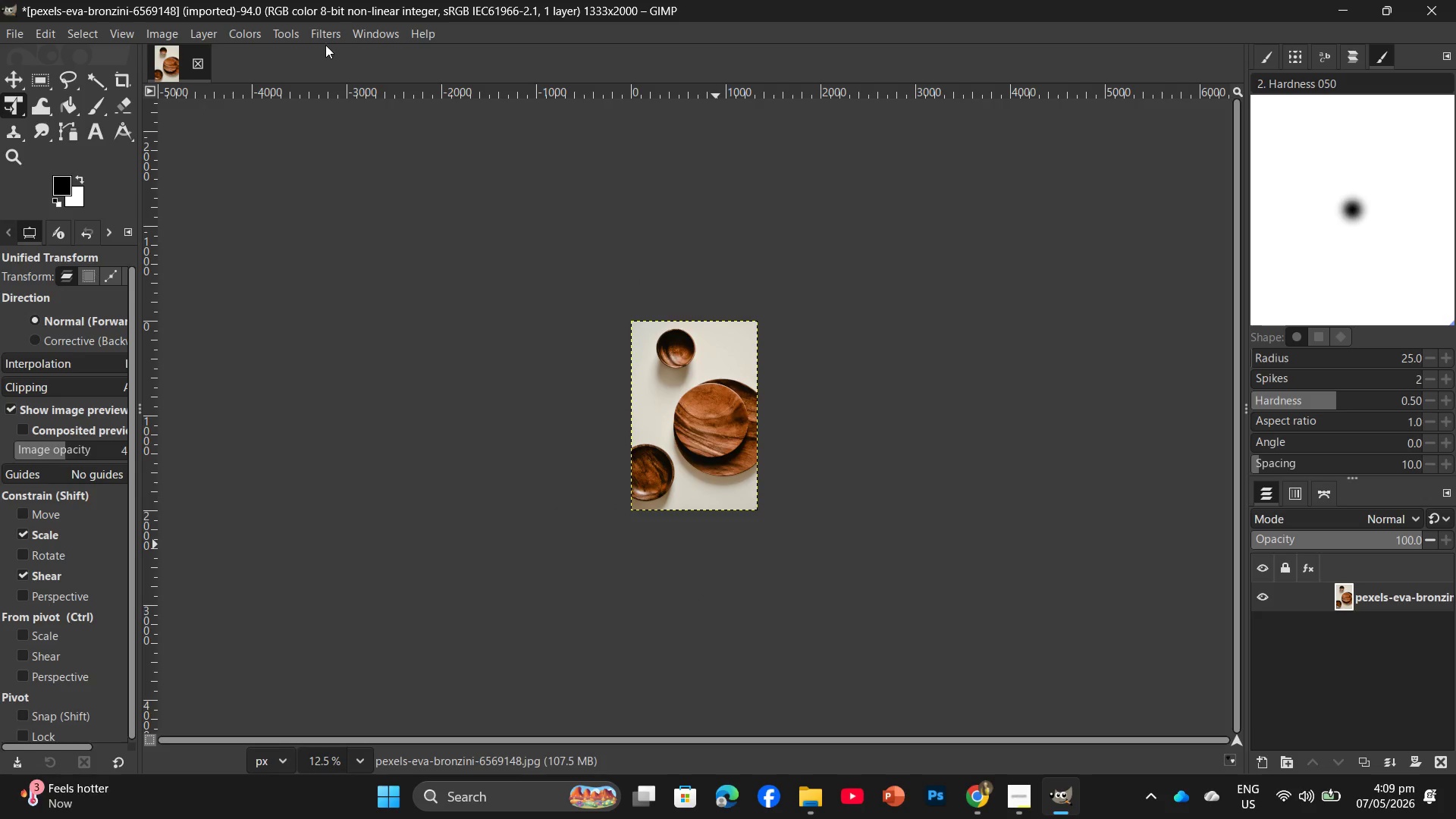 
left_click([319, 39])
 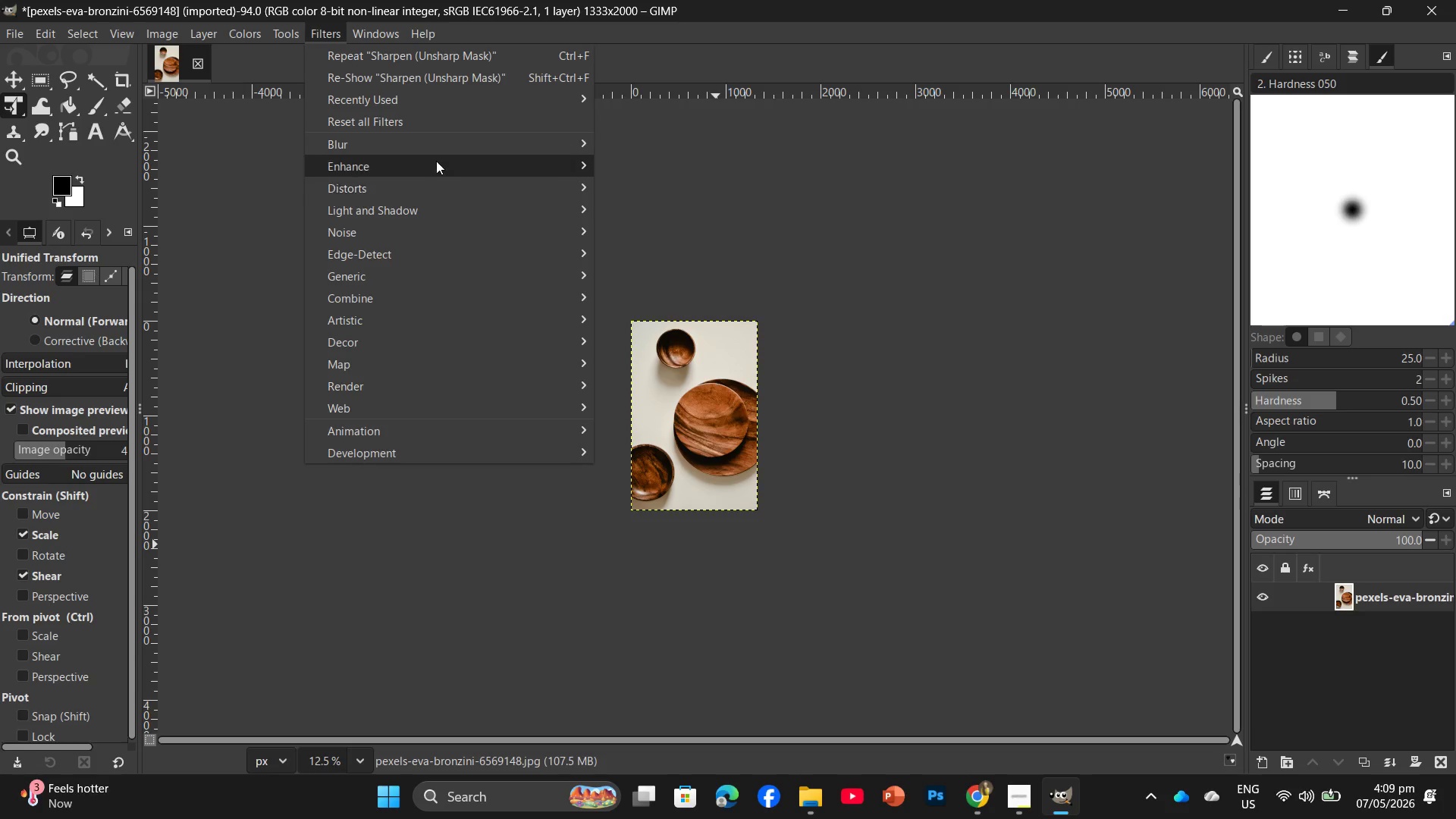 
left_click([439, 155])
 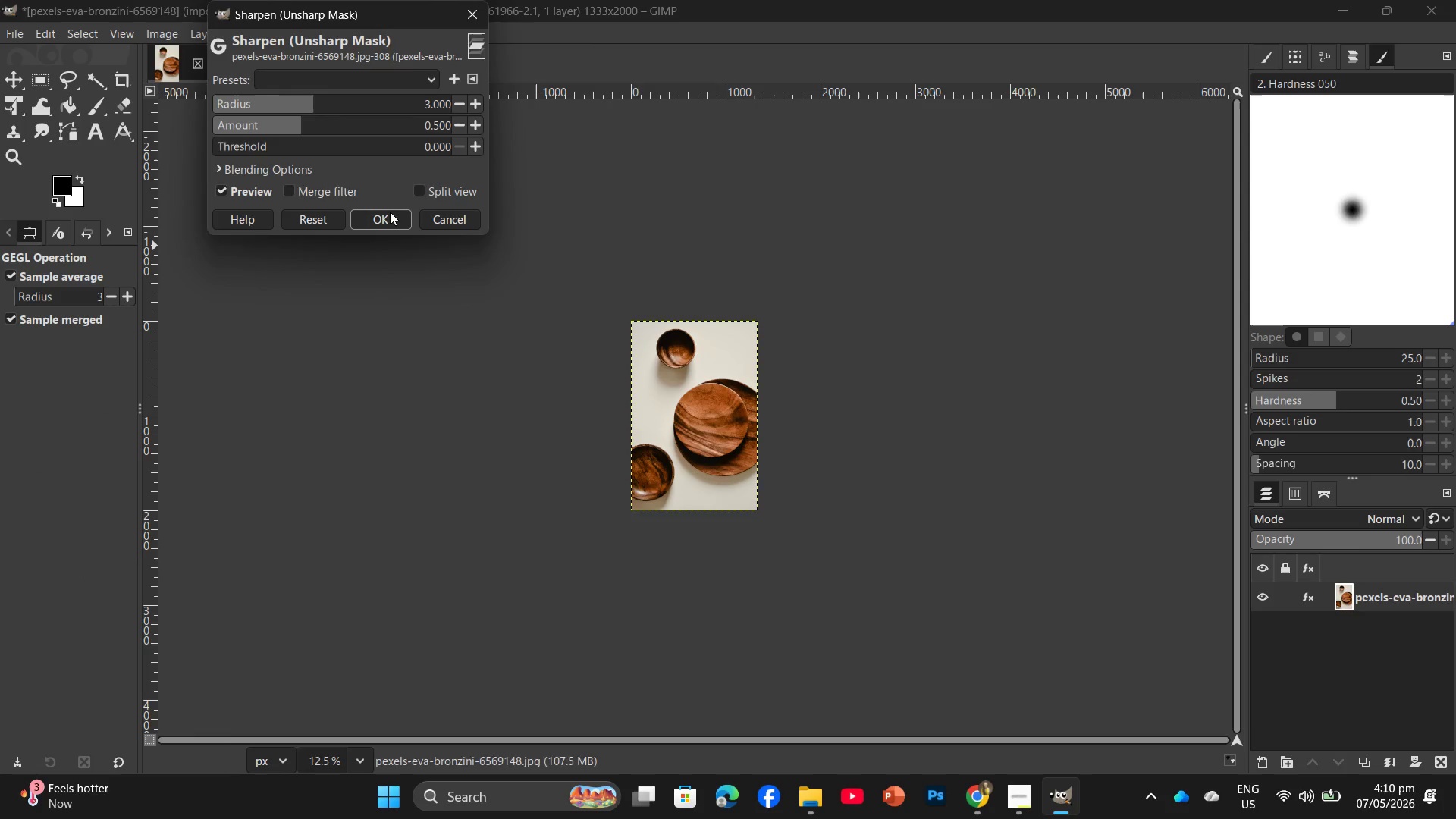 
left_click([327, 128])
 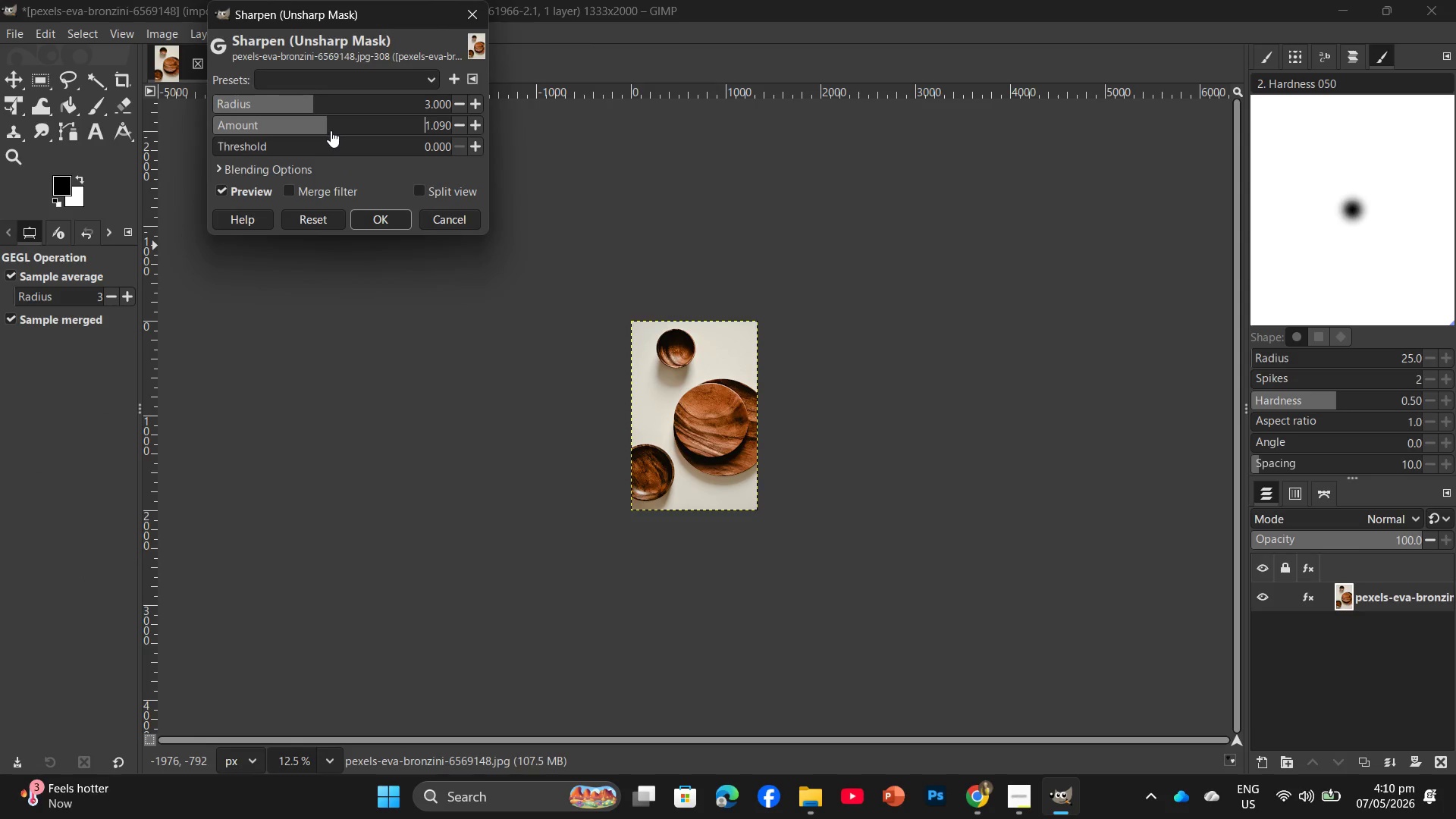 
left_click_drag(start_coordinate=[332, 129], to_coordinate=[337, 129])
 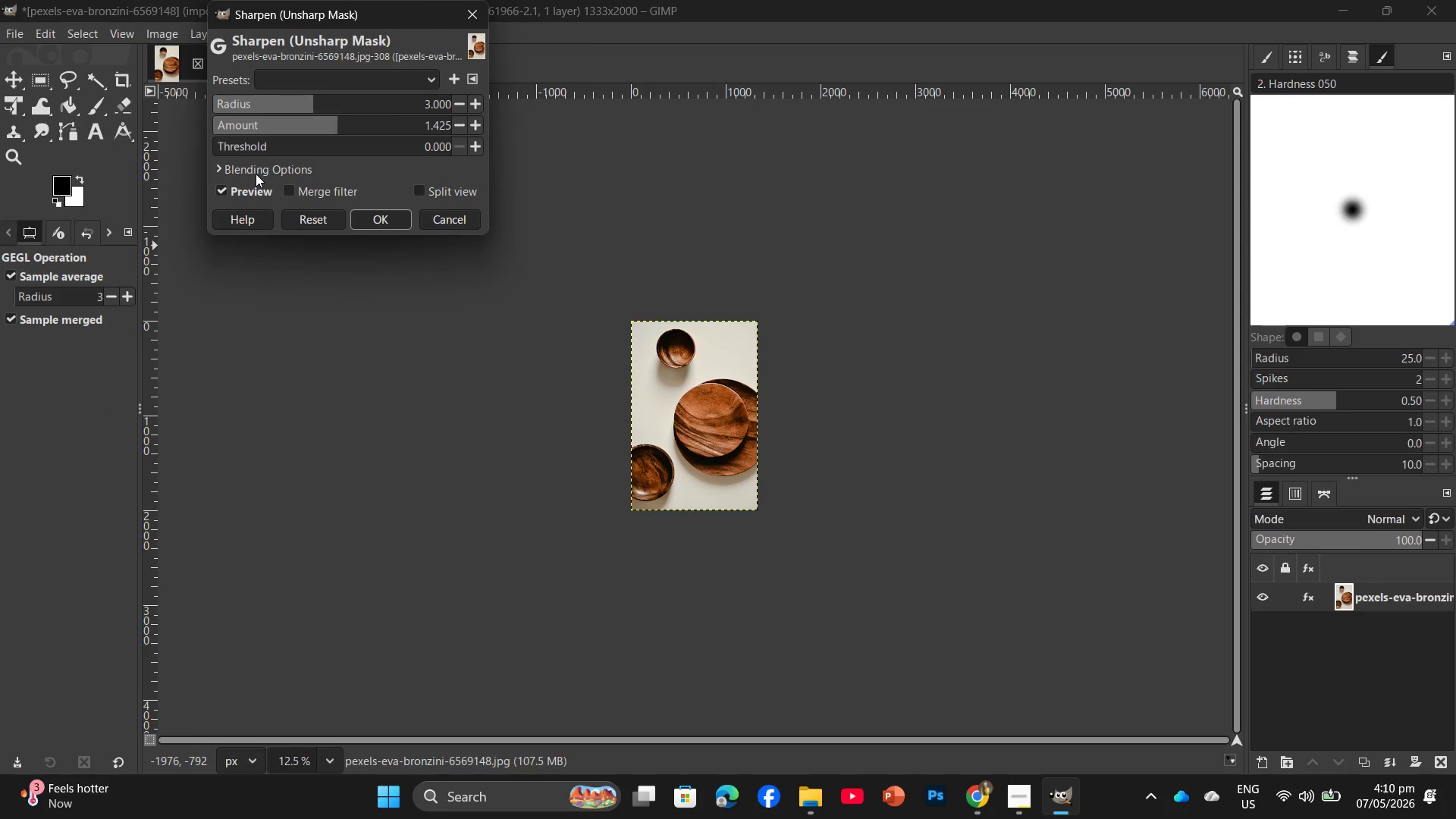 
left_click([259, 151])
 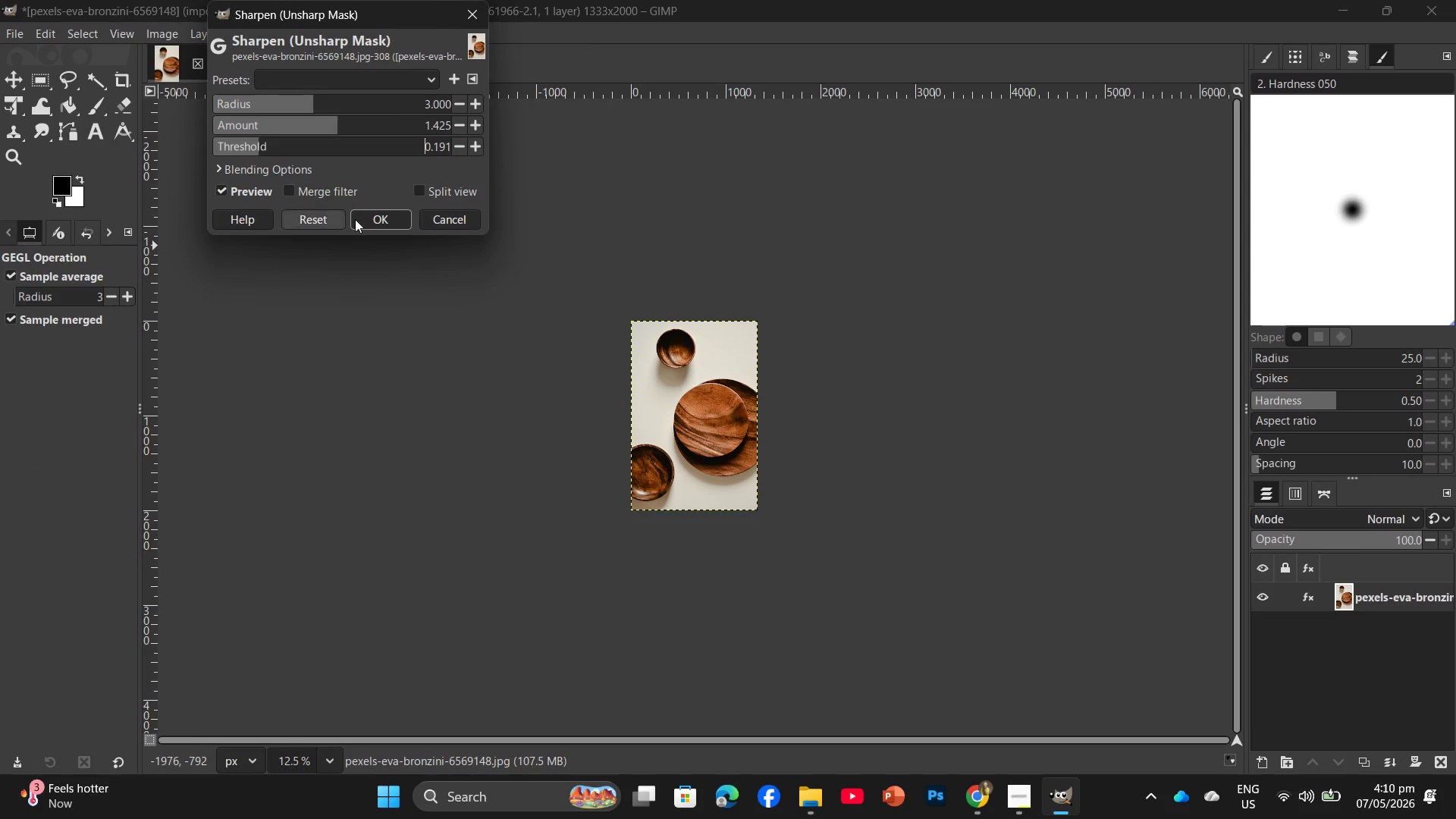 
left_click([371, 219])
 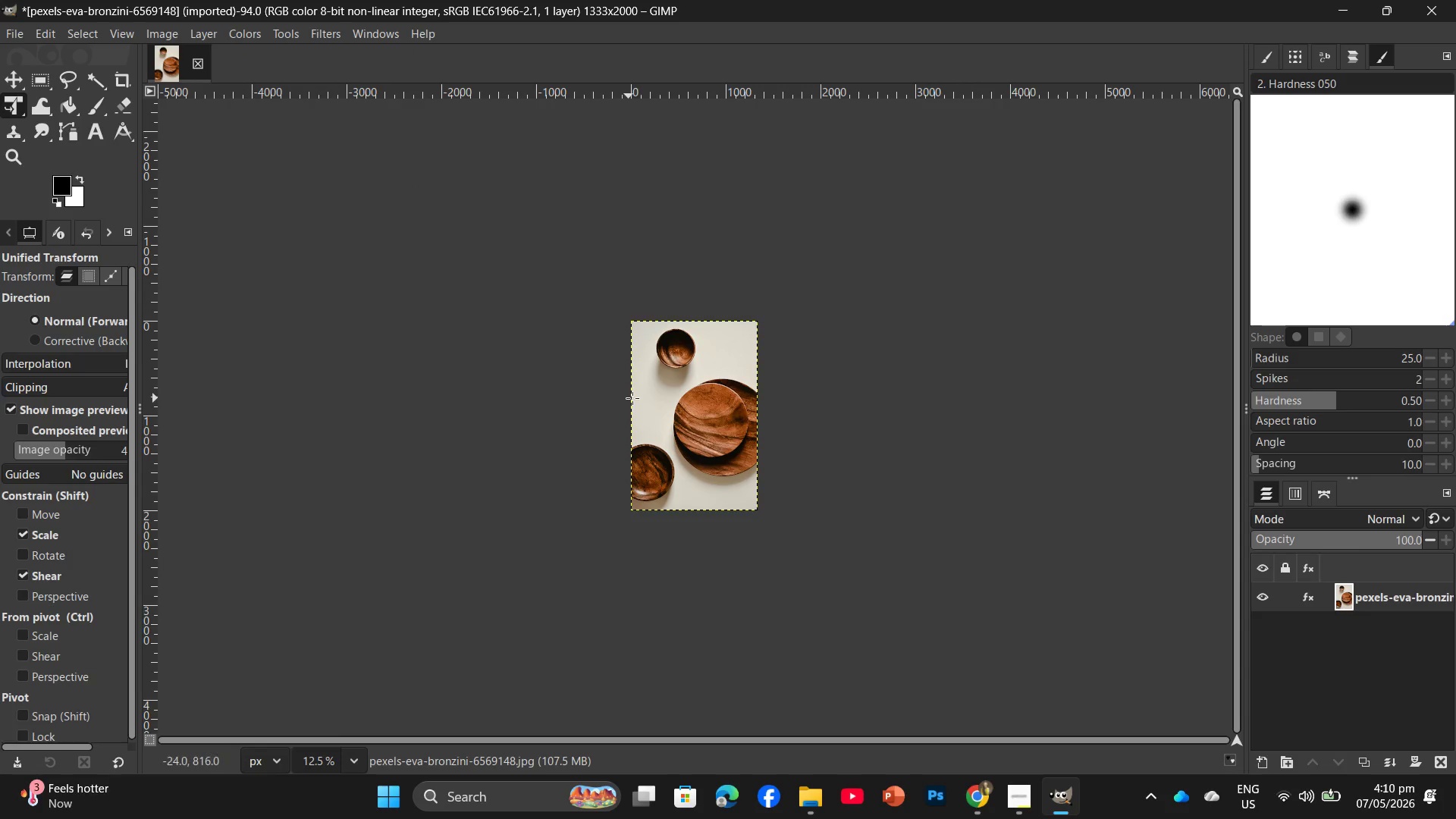 
key(Control+Shift+E)
 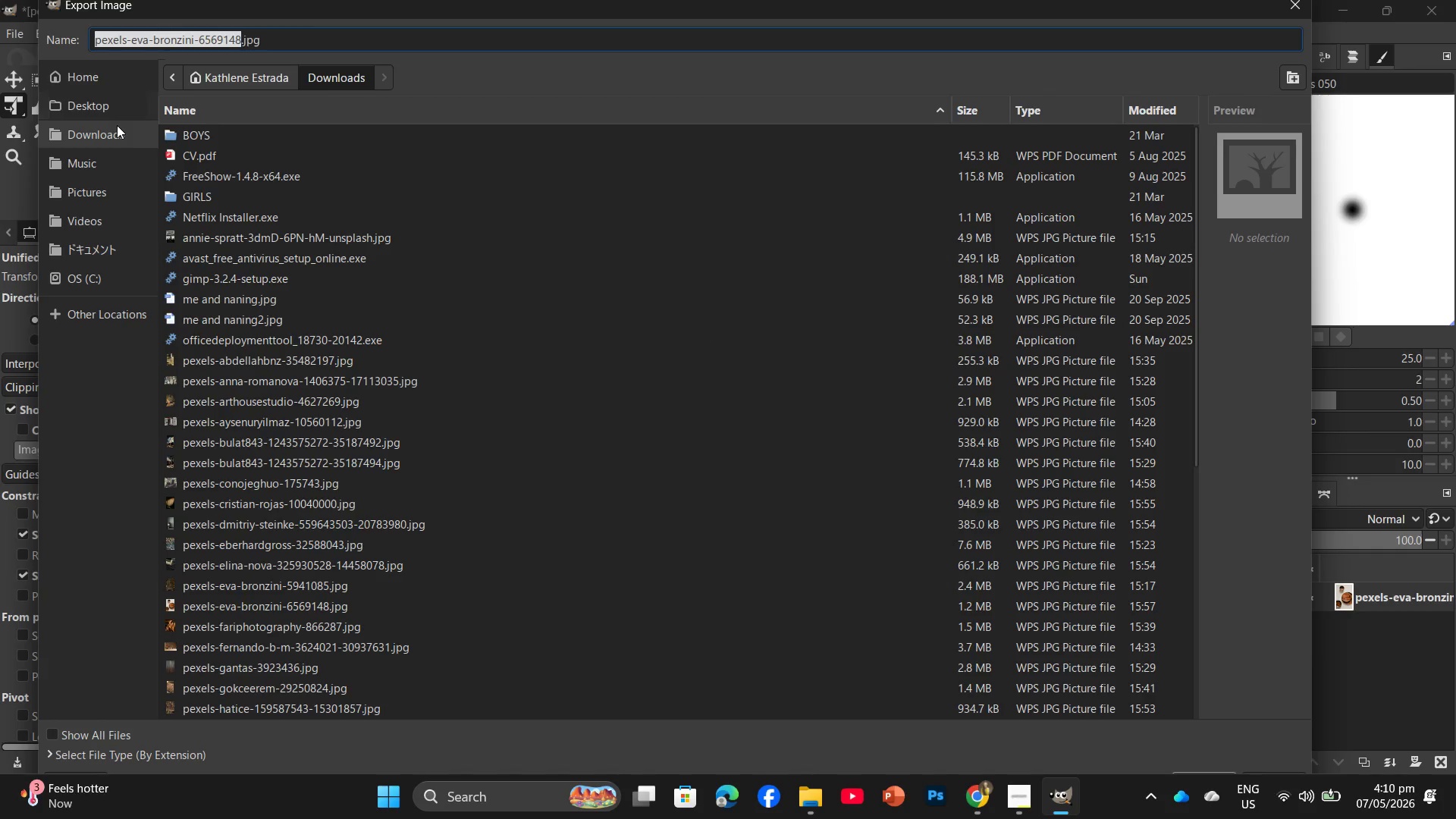 
left_click([115, 109])
 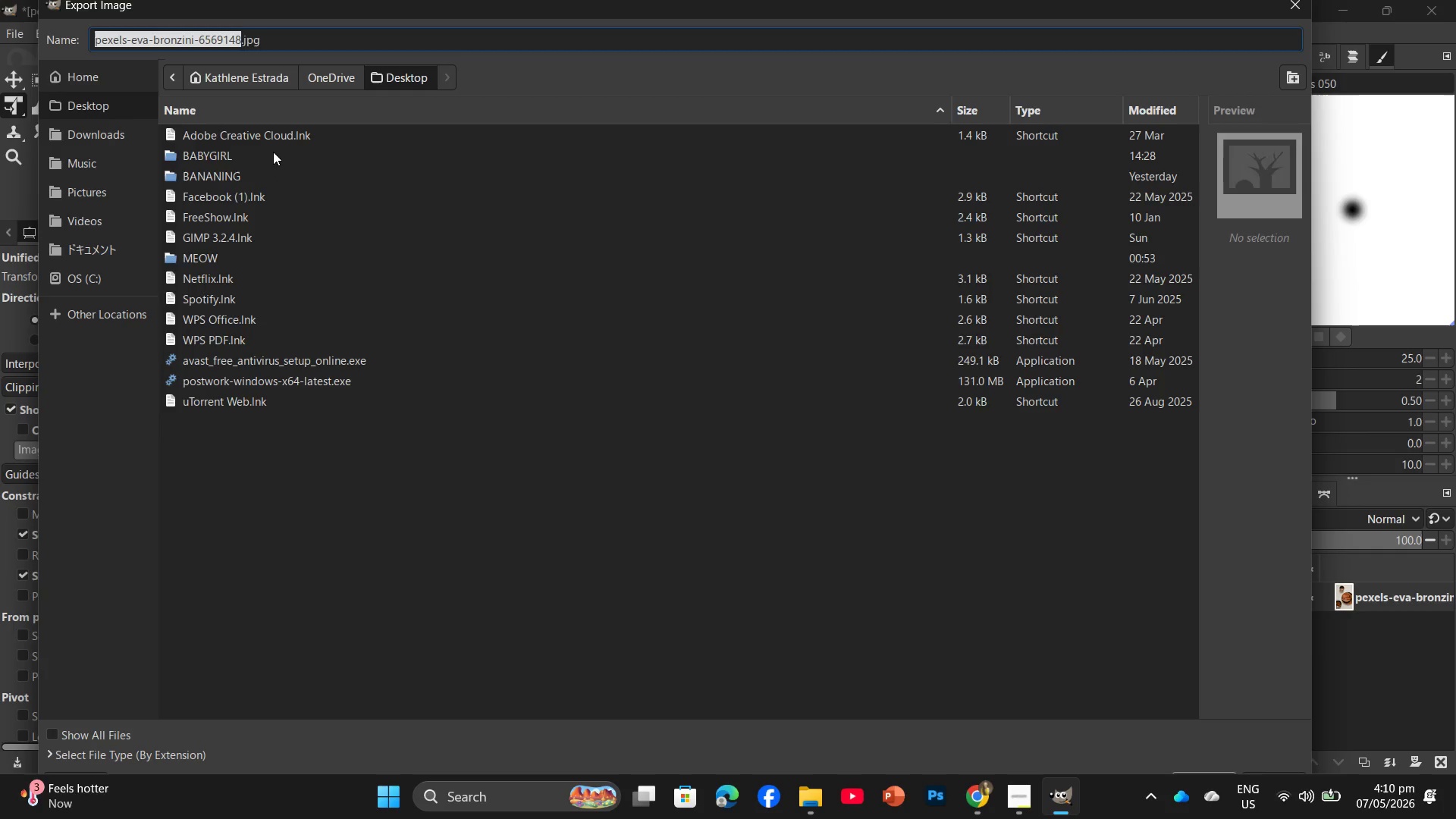 
double_click([273, 152])
 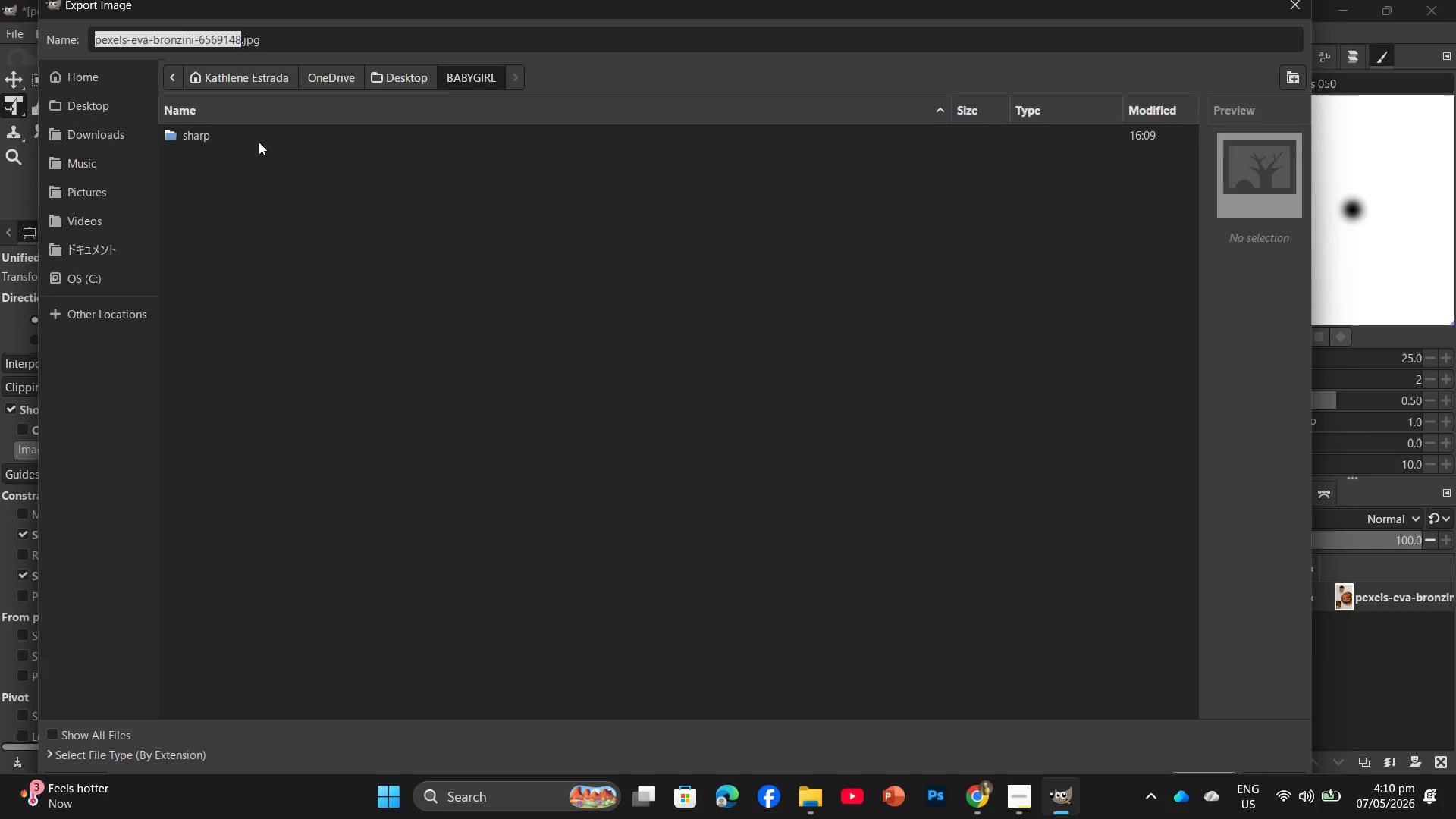 
triple_click([259, 142])
 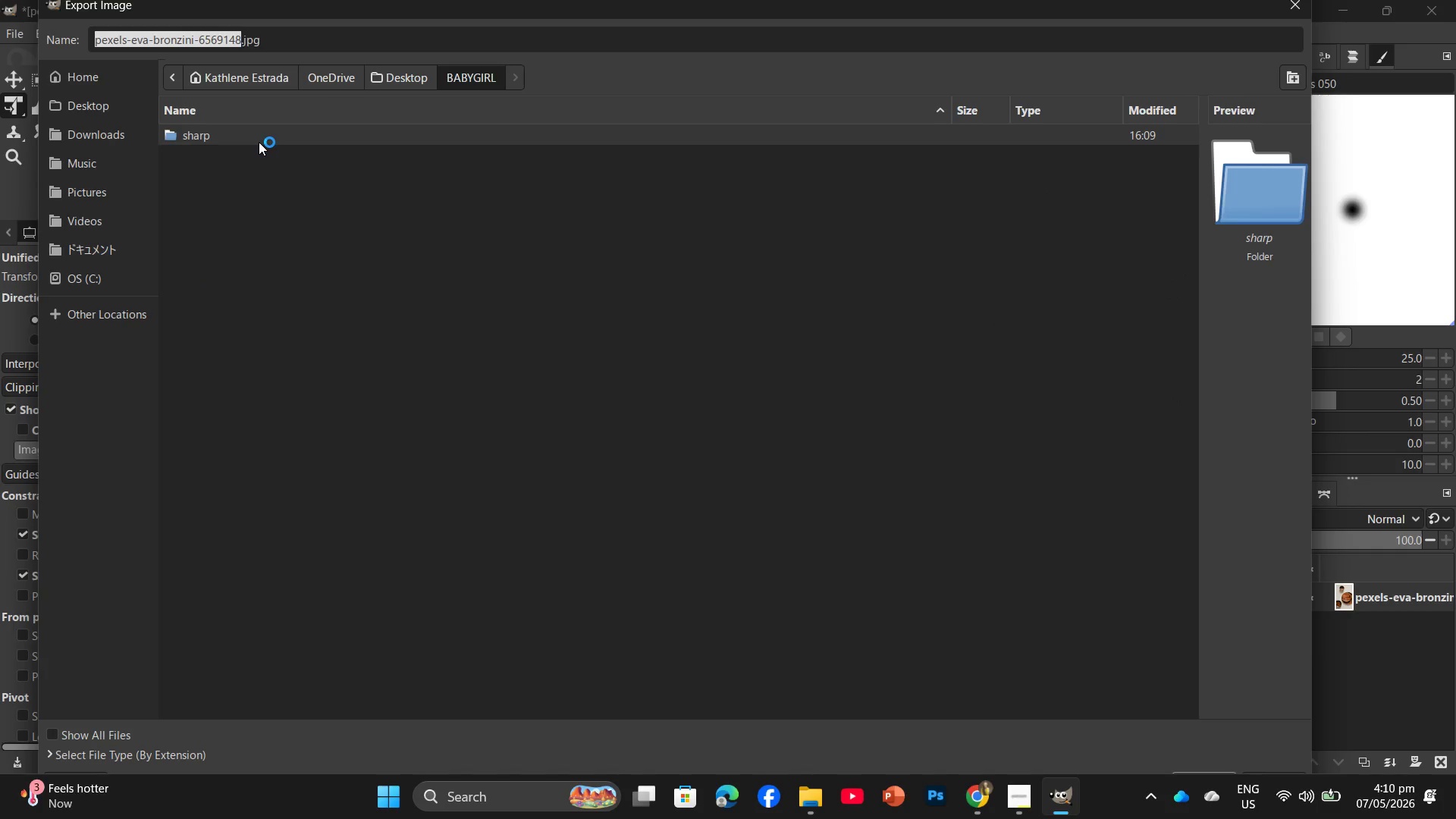 
triple_click([259, 142])
 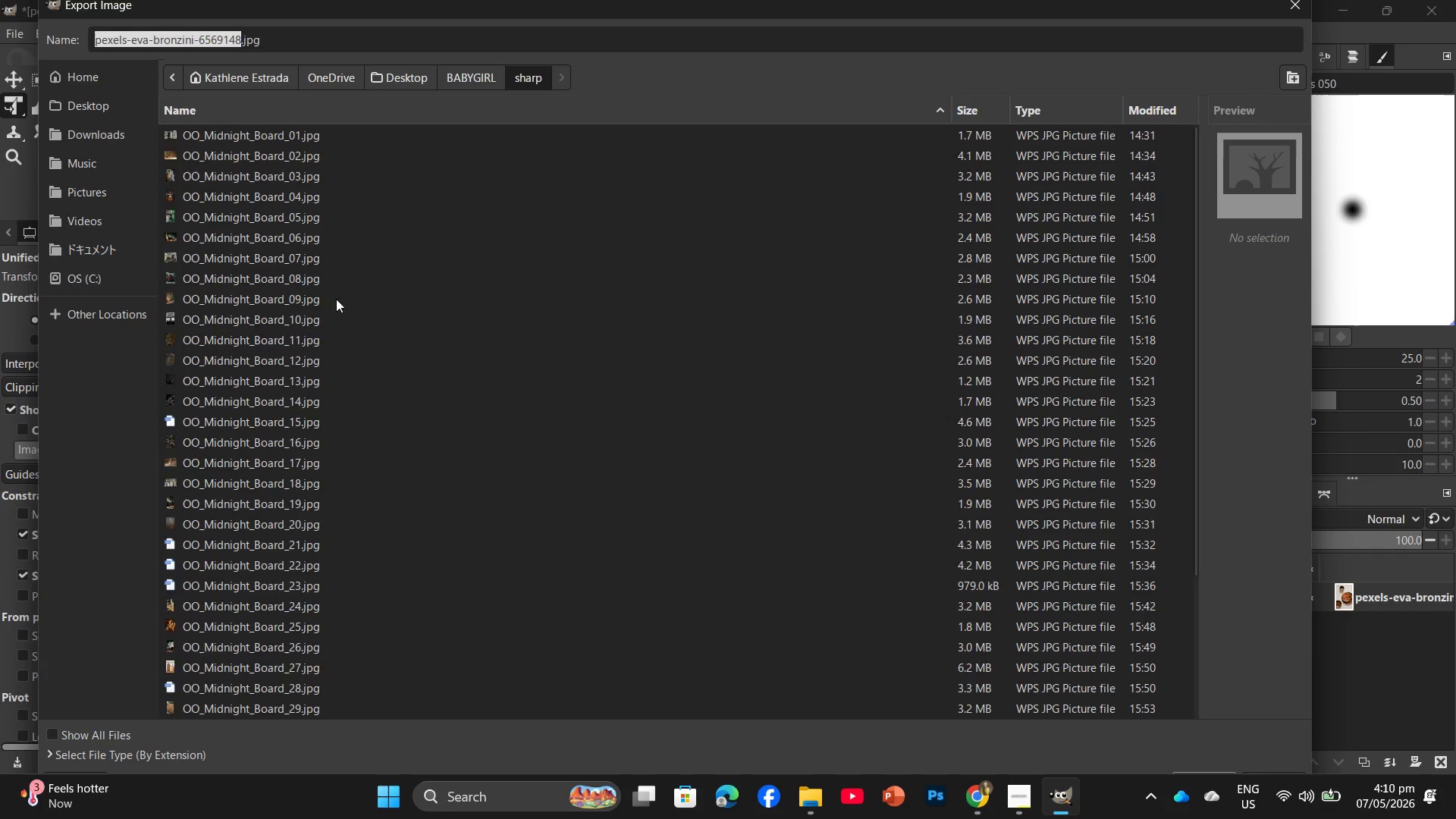 
scroll: coordinate [376, 327], scroll_direction: down, amount: 20.0
 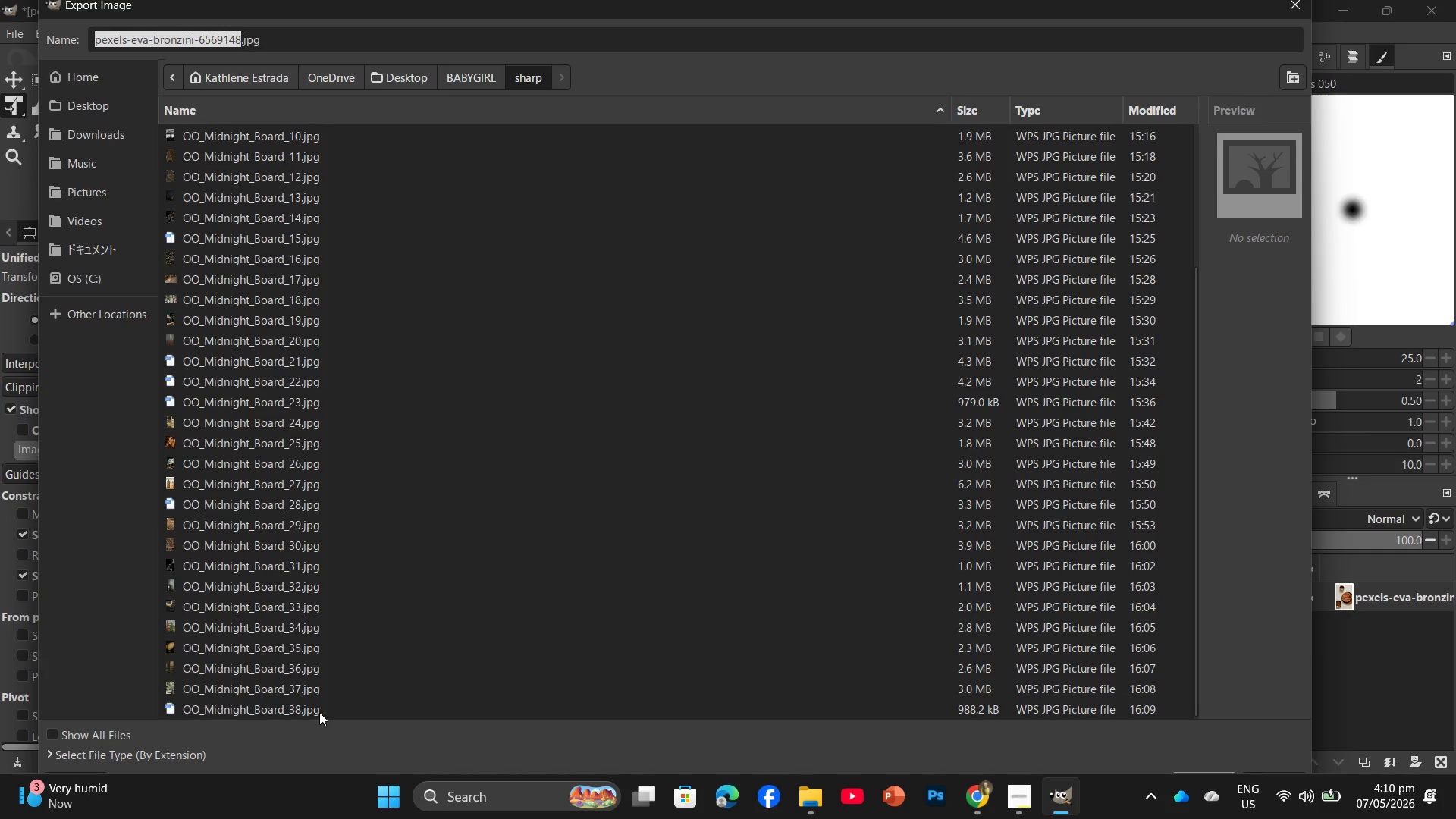 
left_click([319, 712])
 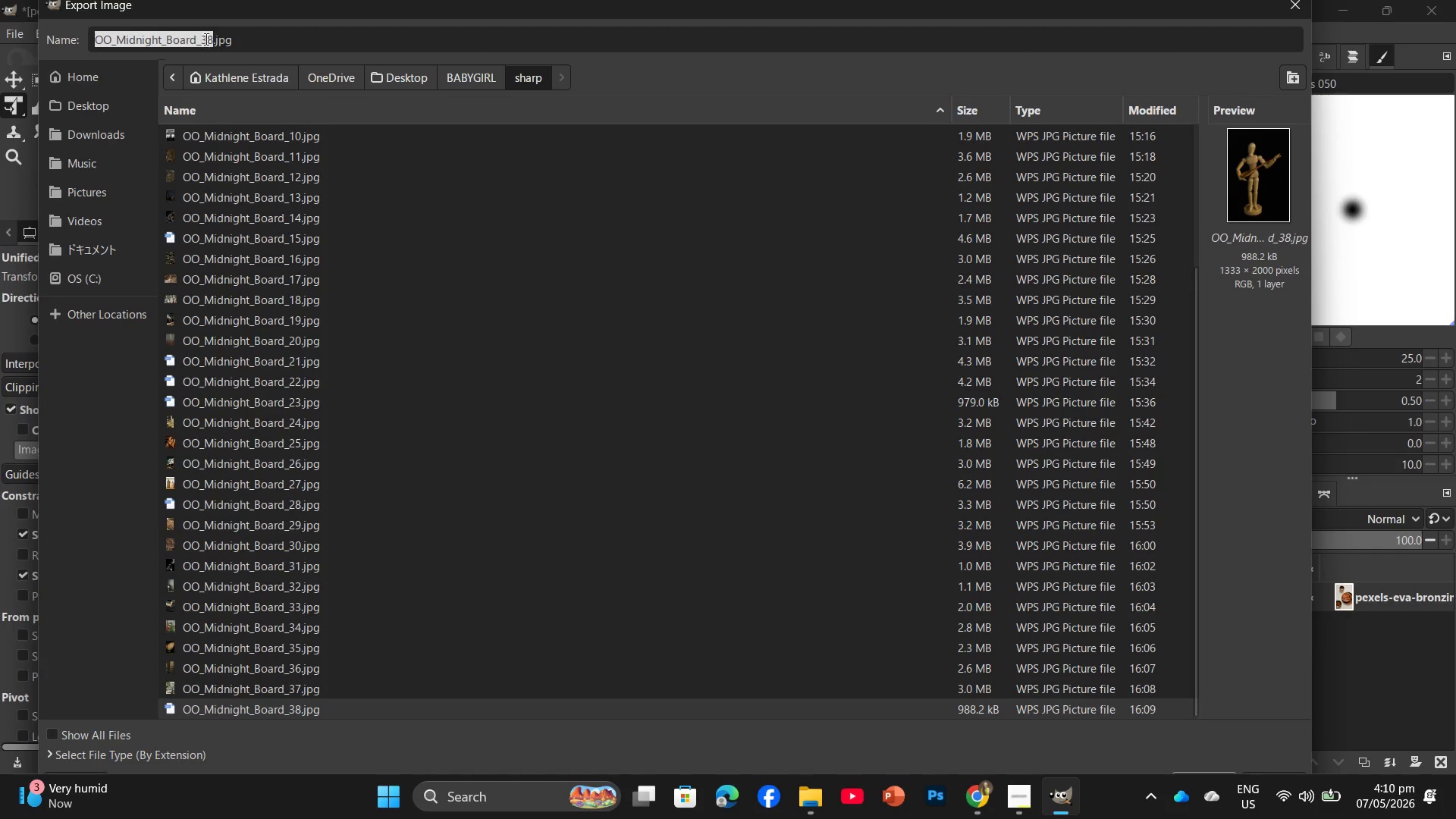 
double_click([211, 39])
 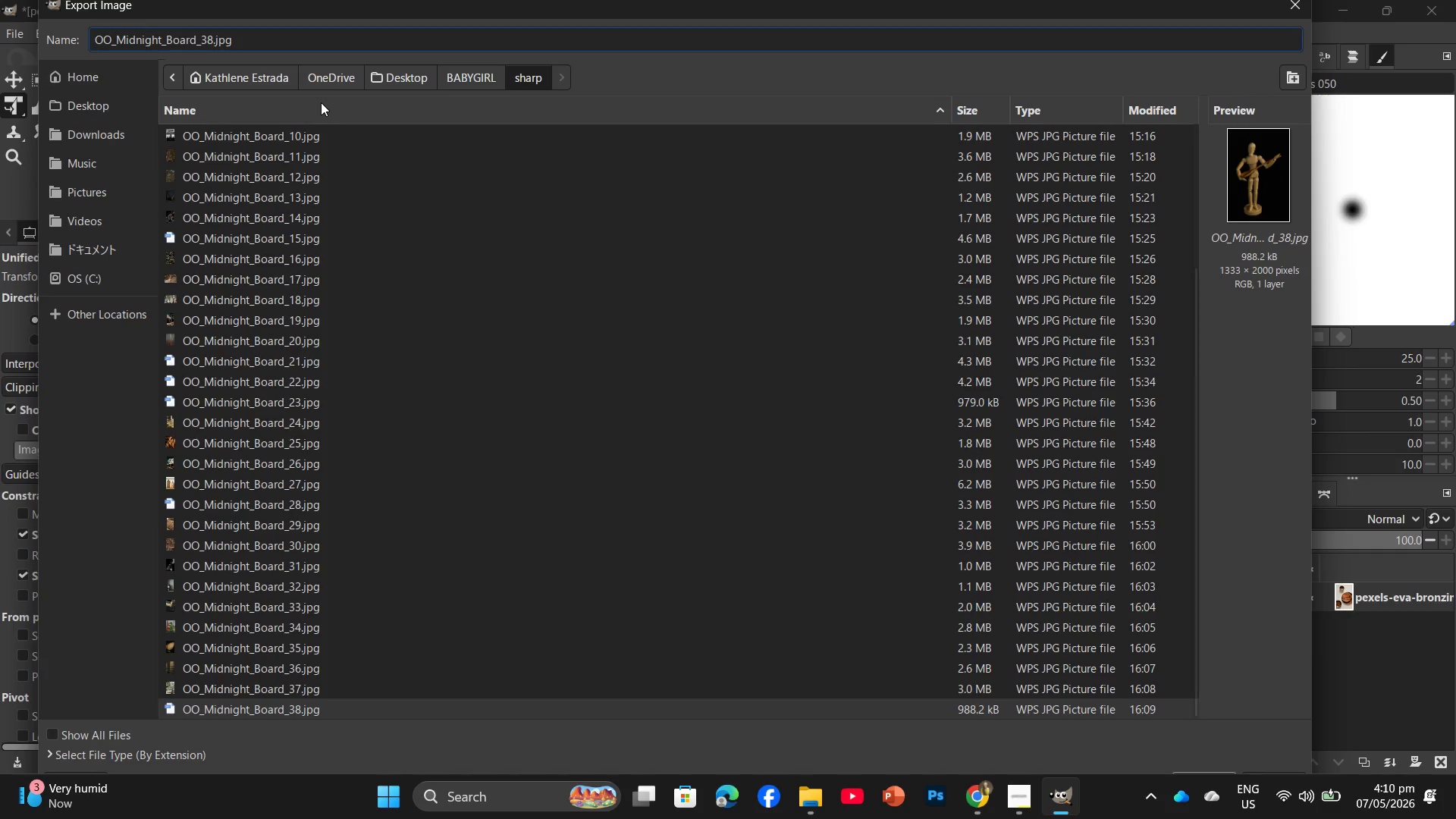 
key(Backspace)
 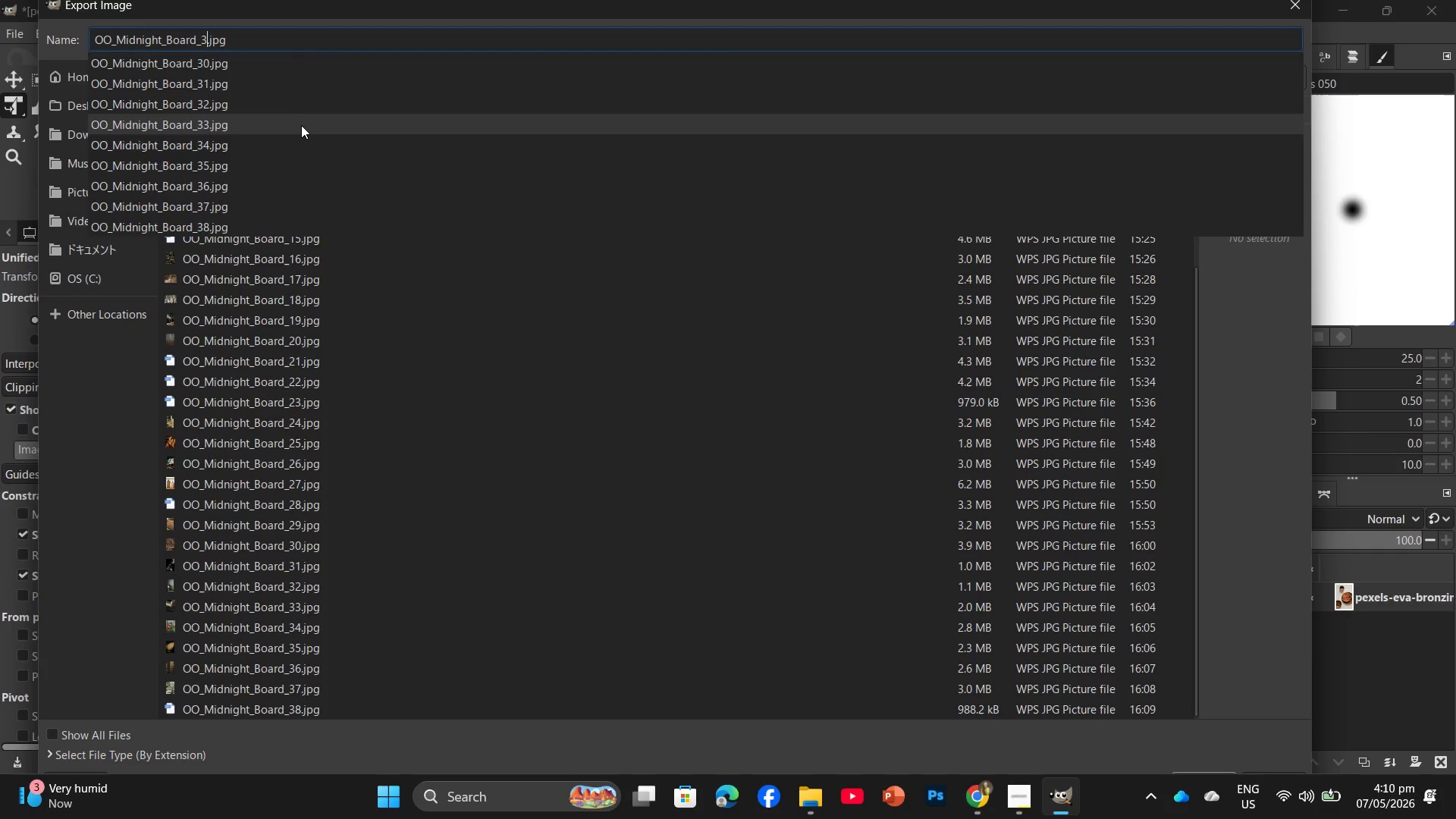 
key(Numpad9)
 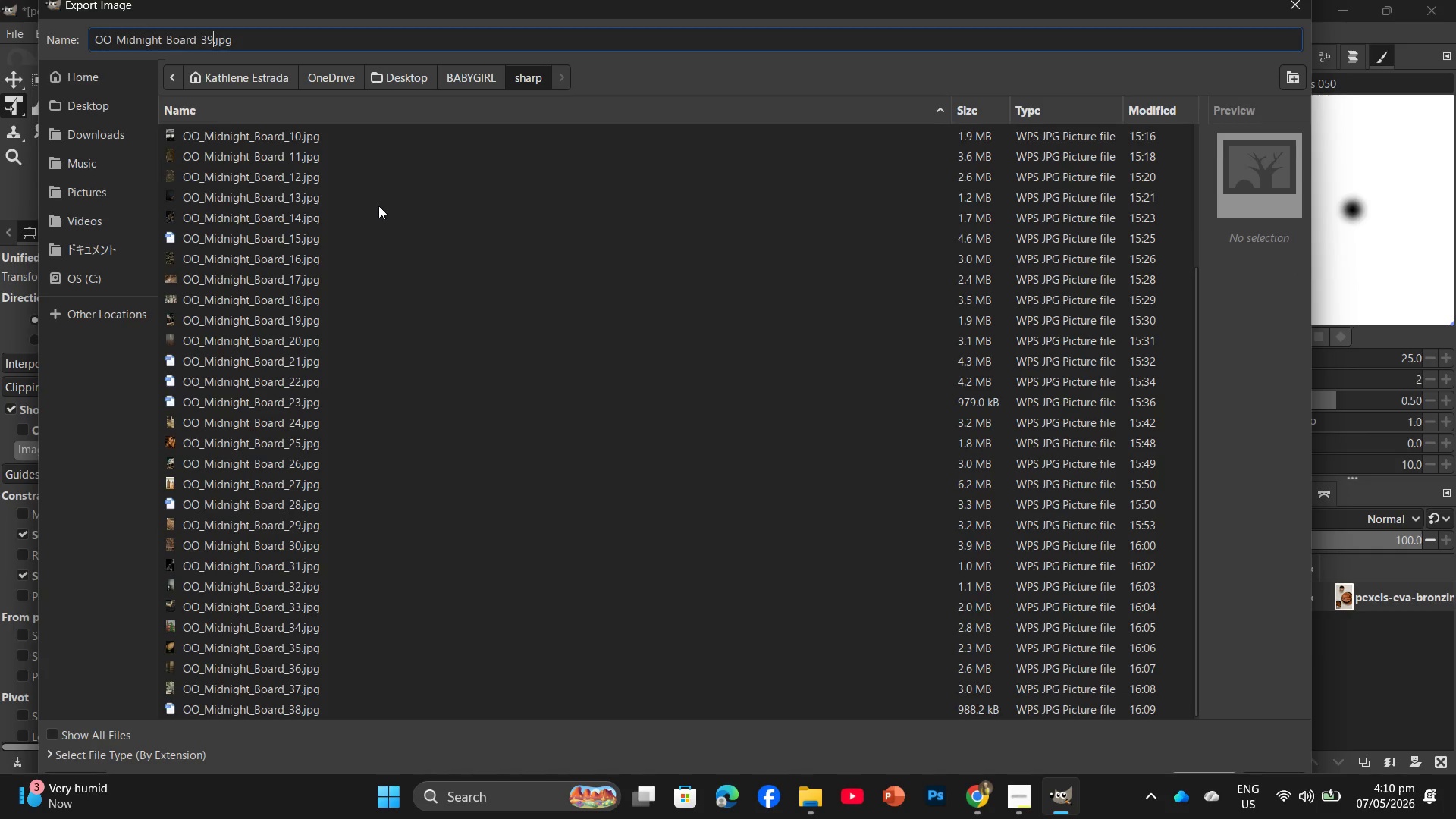 
key(NumpadEnter)
 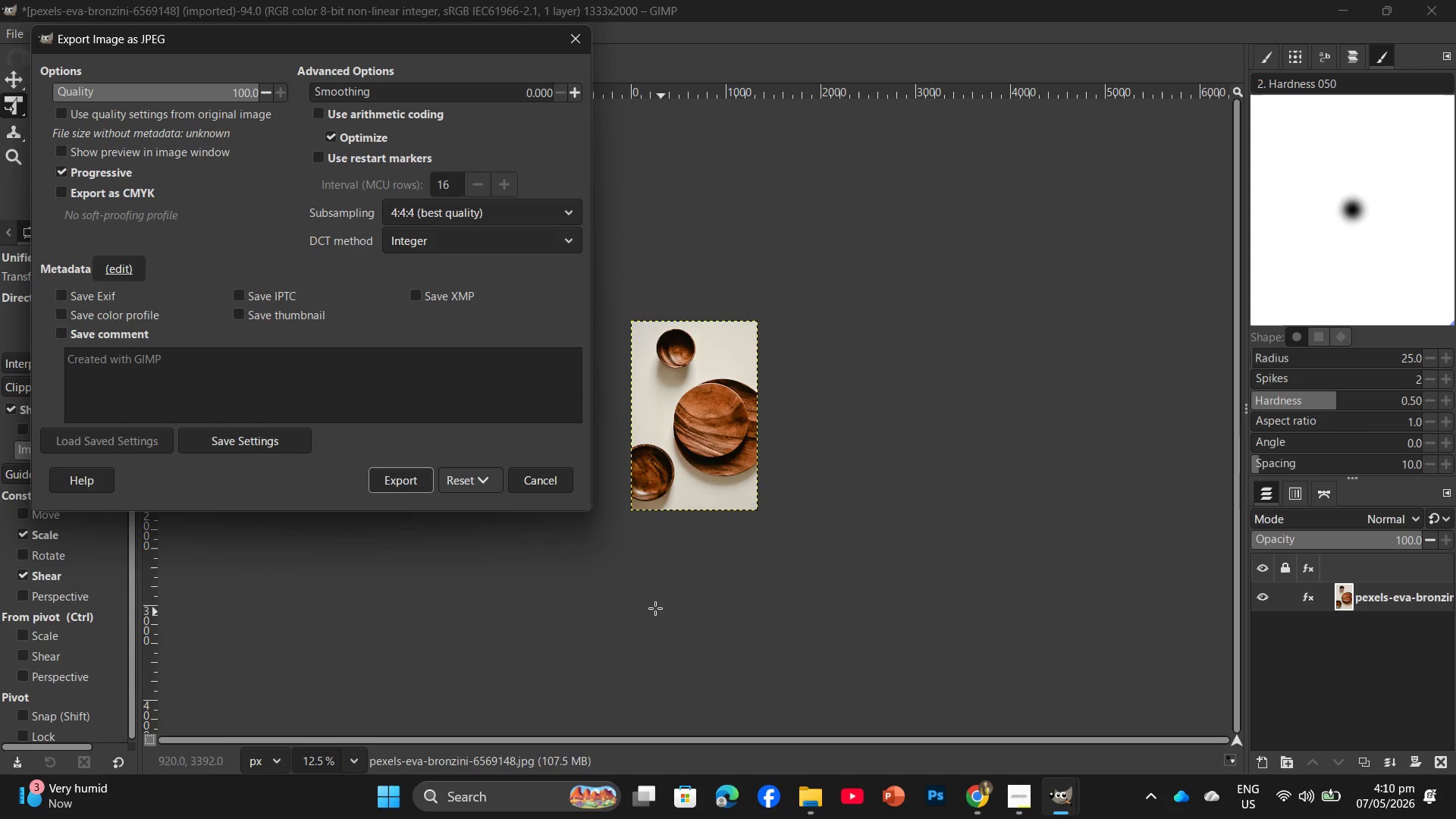 
left_click([367, 477])
 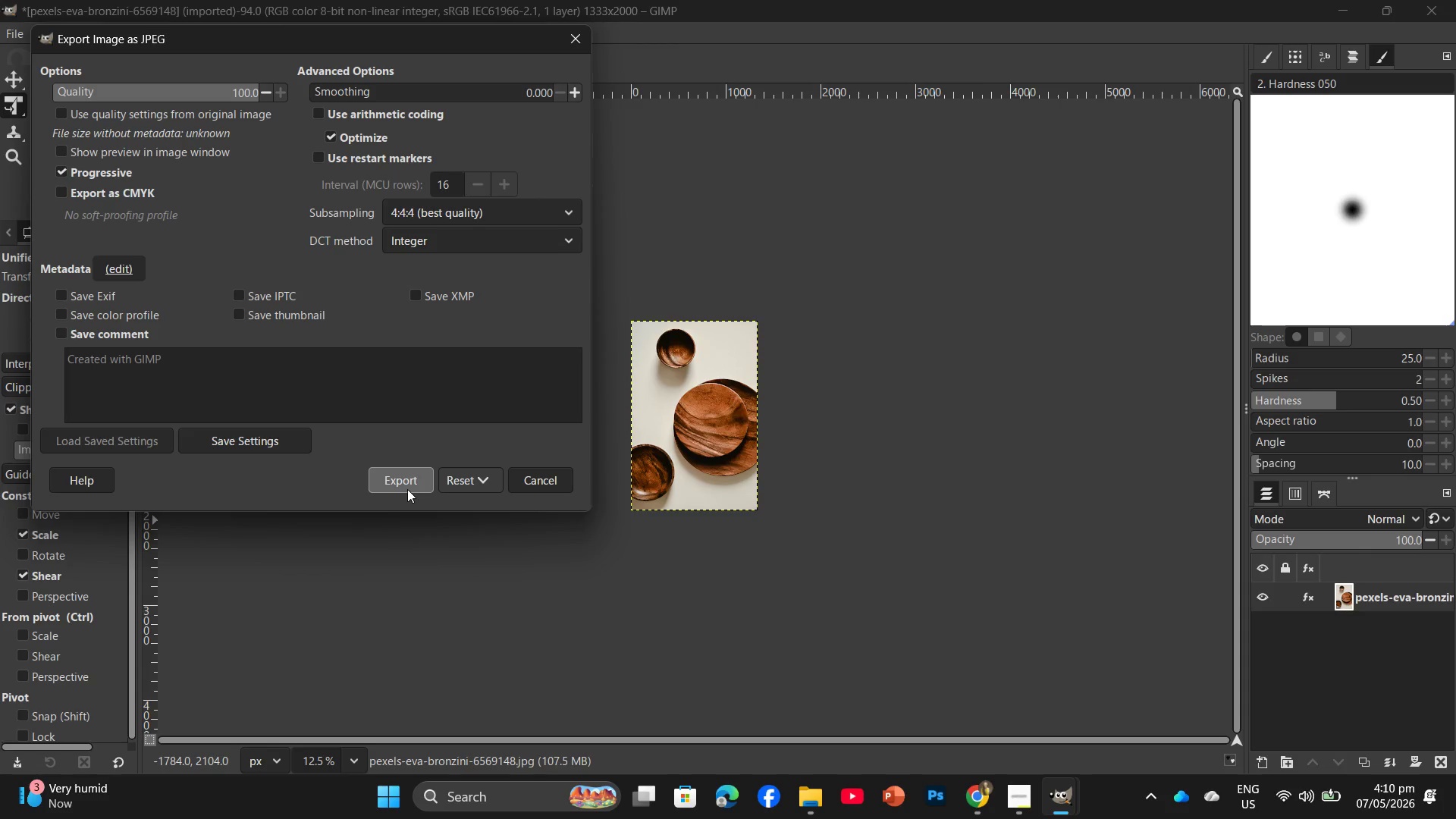 
left_click([407, 488])
 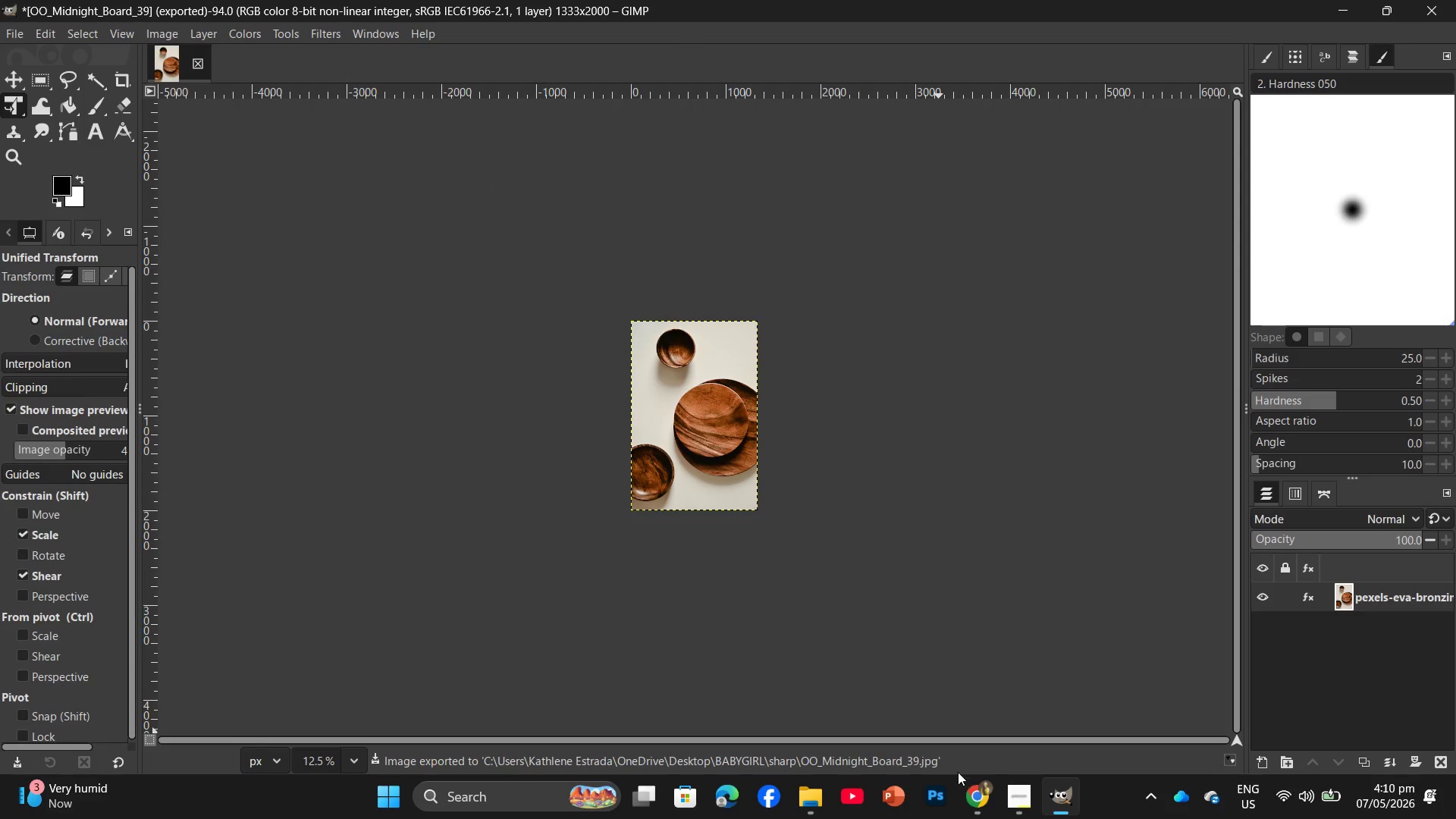 
left_click([976, 799])
 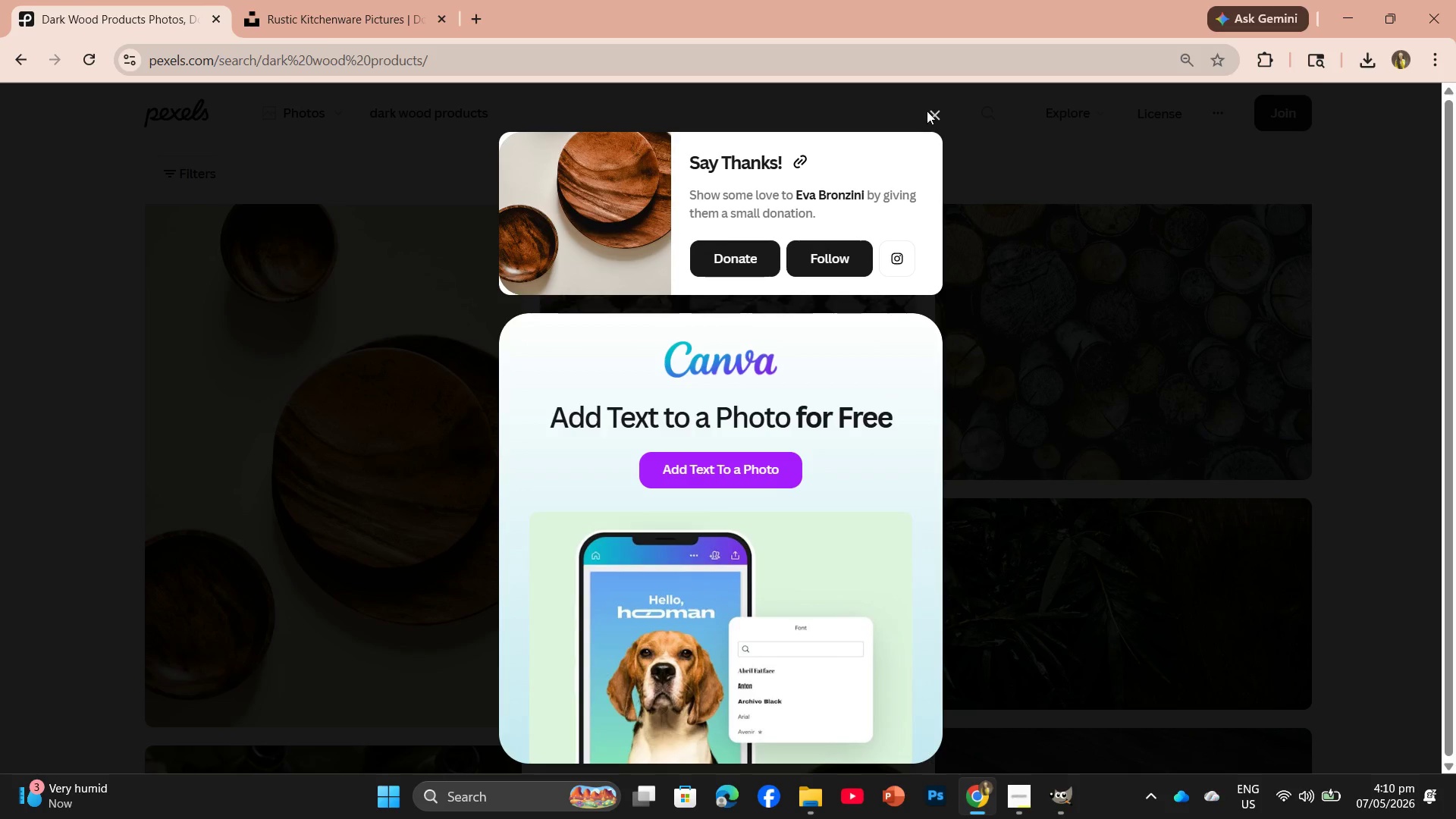 
left_click([927, 112])
 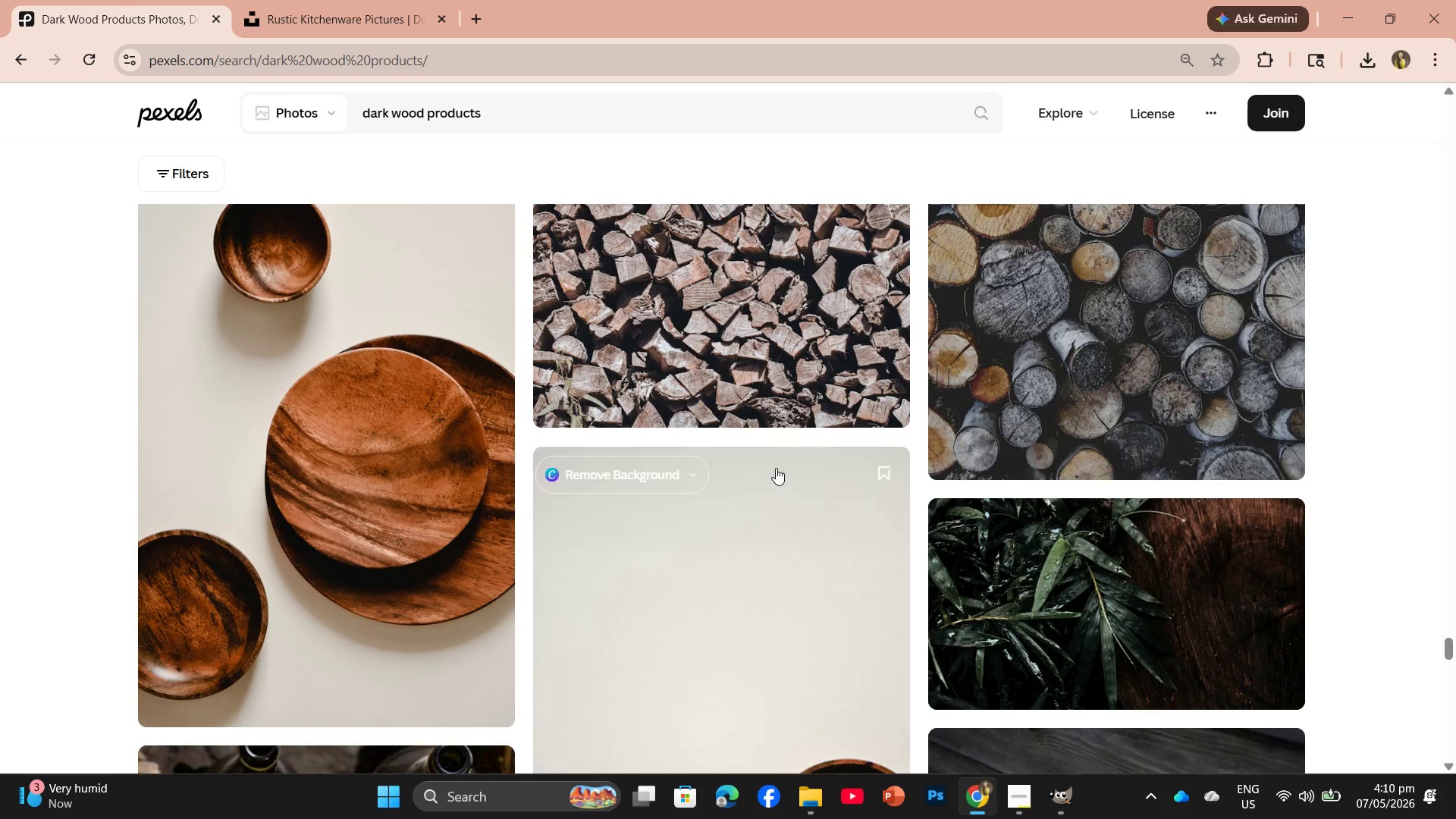 
scroll: coordinate [894, 516], scroll_direction: down, amount: 6.0
 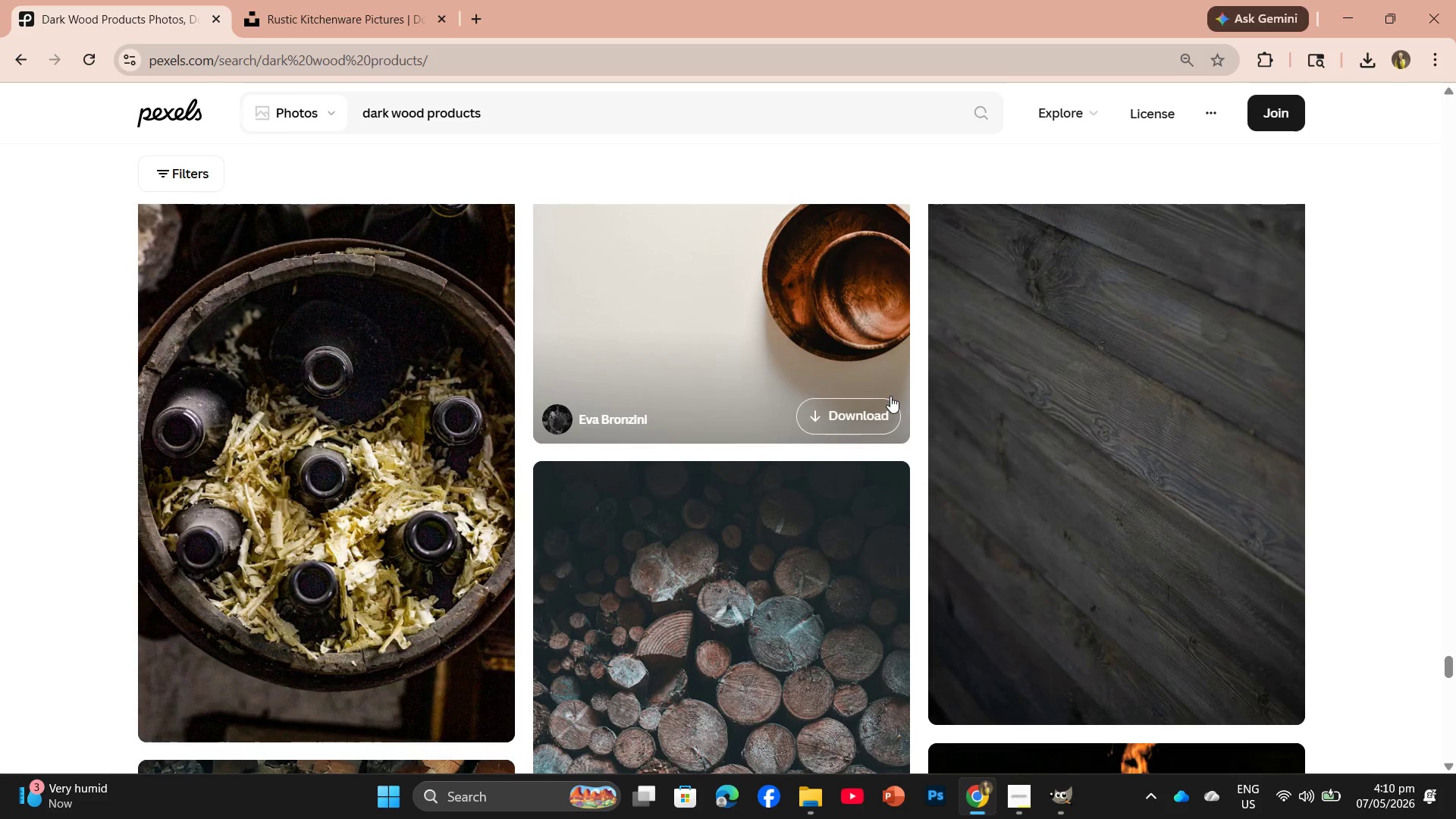 
left_click([858, 428])
 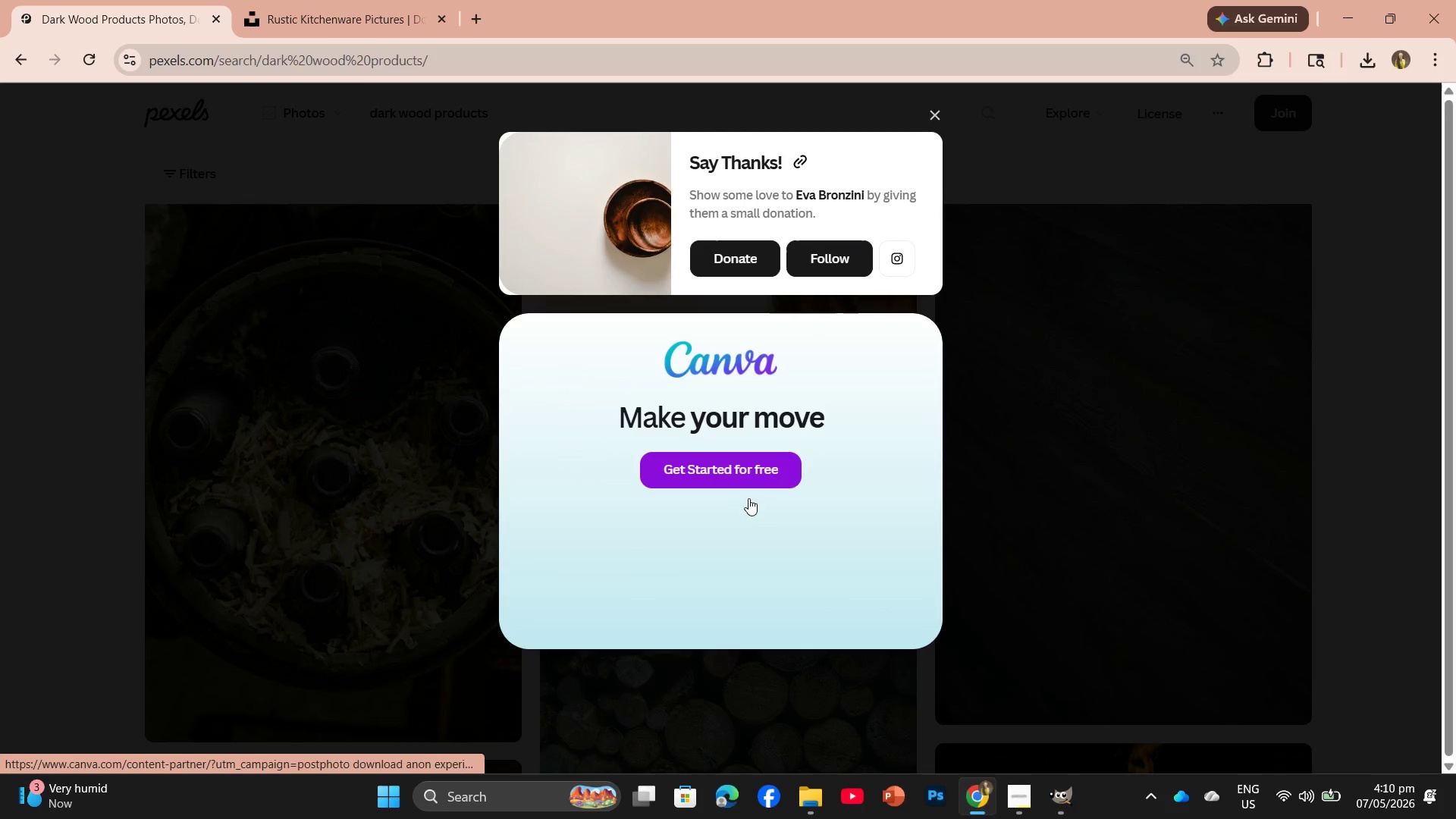 
scroll: coordinate [780, 493], scroll_direction: down, amount: 3.0
 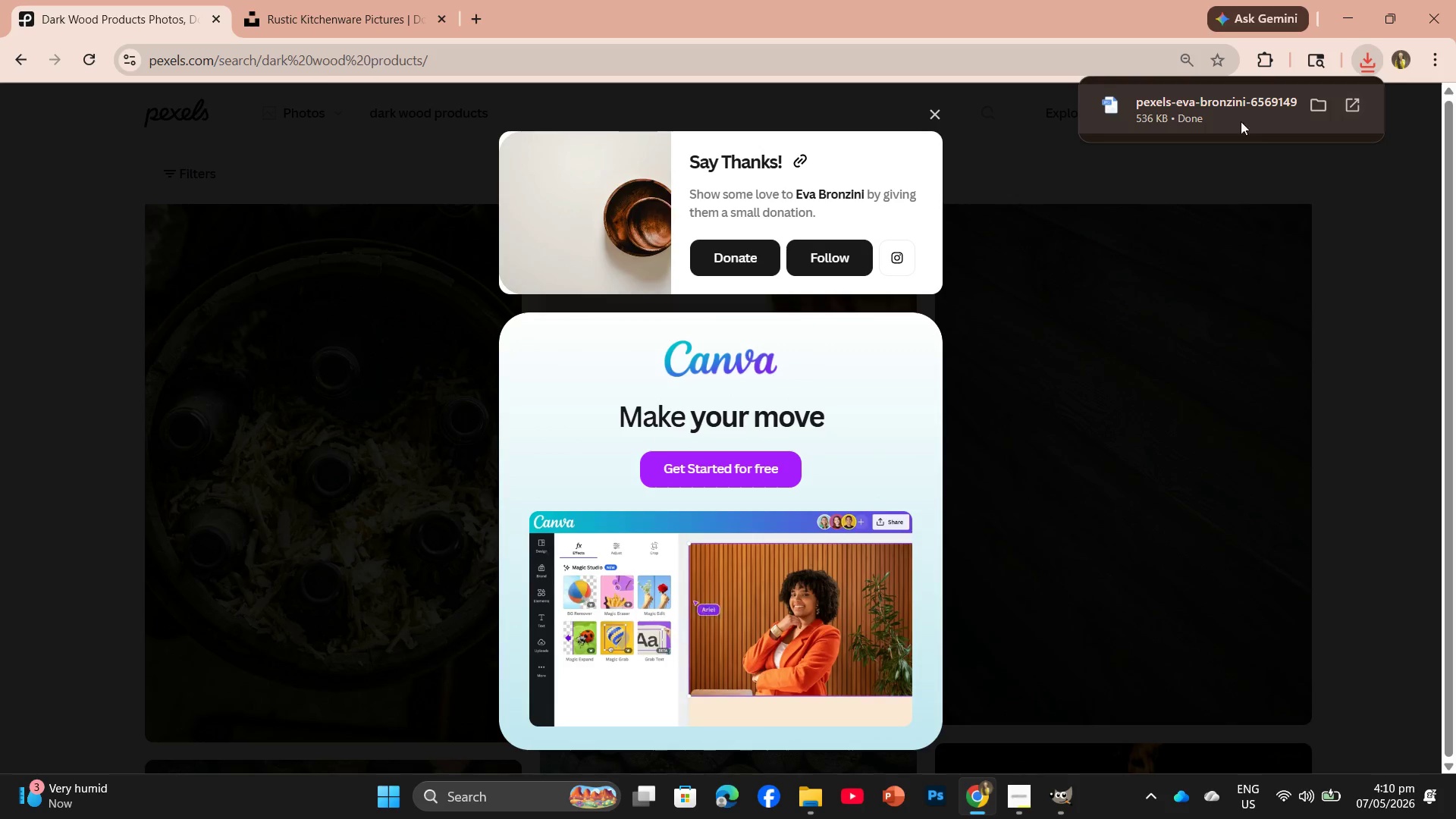 
left_click_drag(start_coordinate=[1195, 133], to_coordinate=[237, 53])
 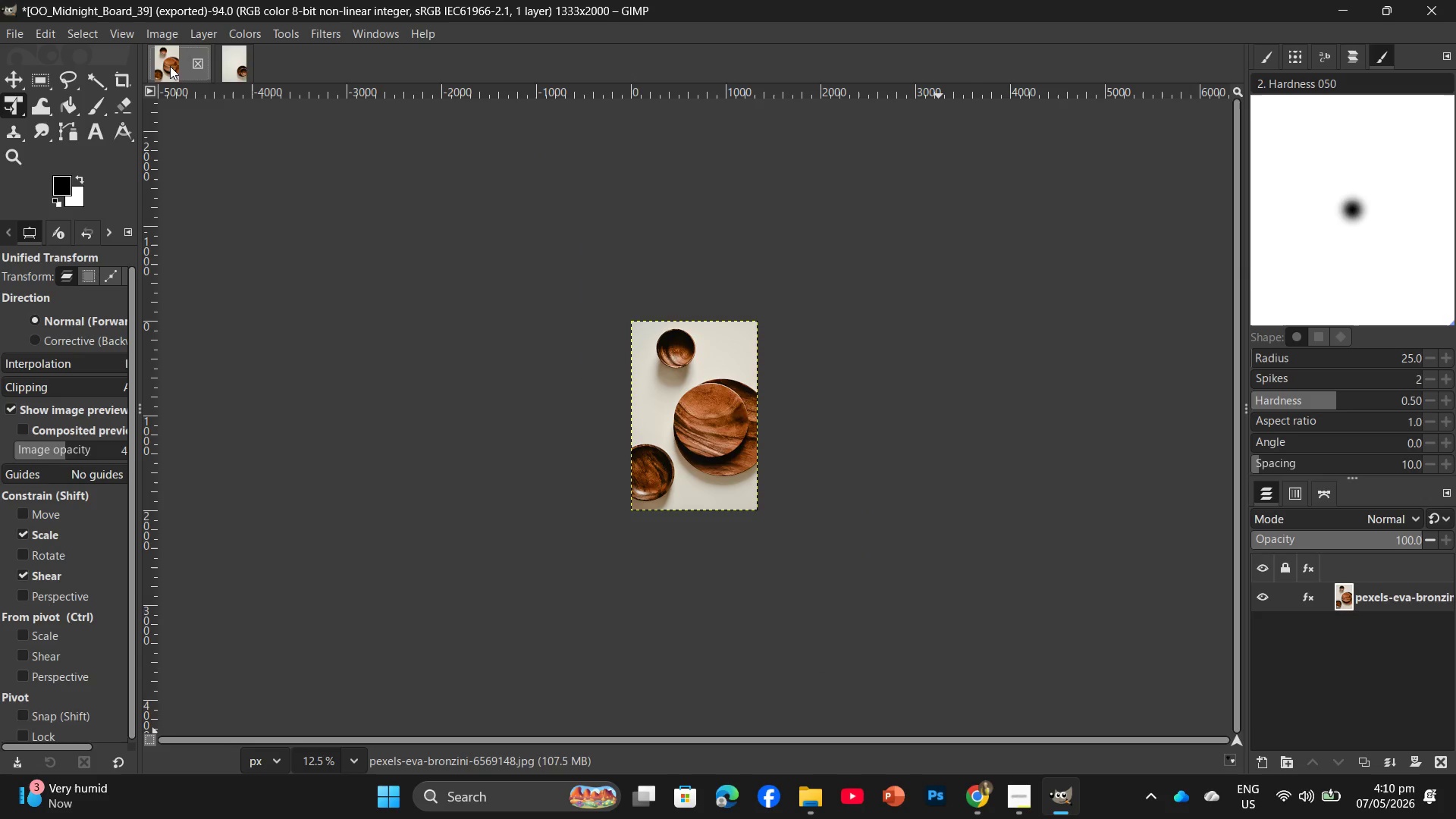 
double_click([206, 69])
 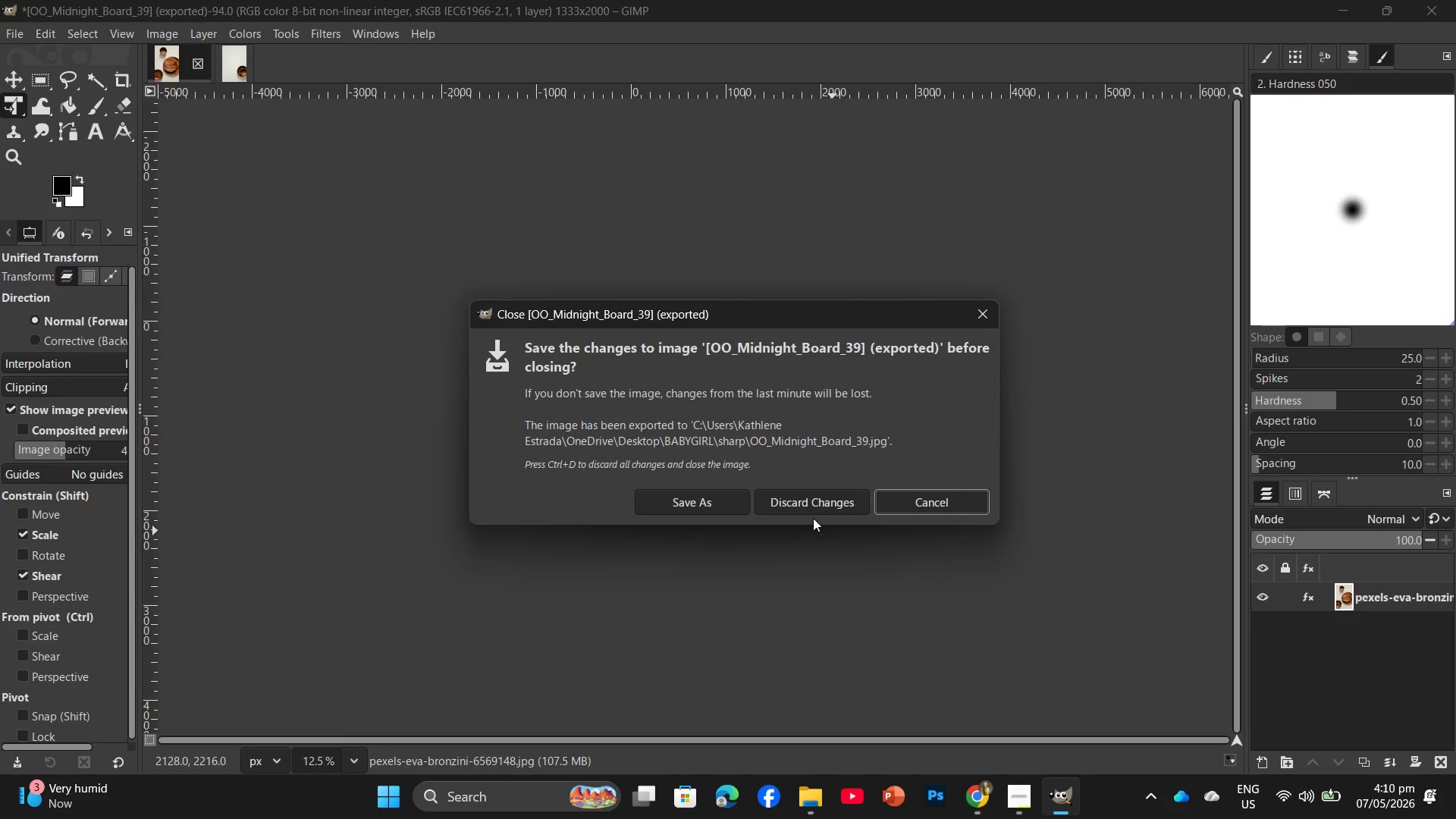 
left_click([814, 506])
 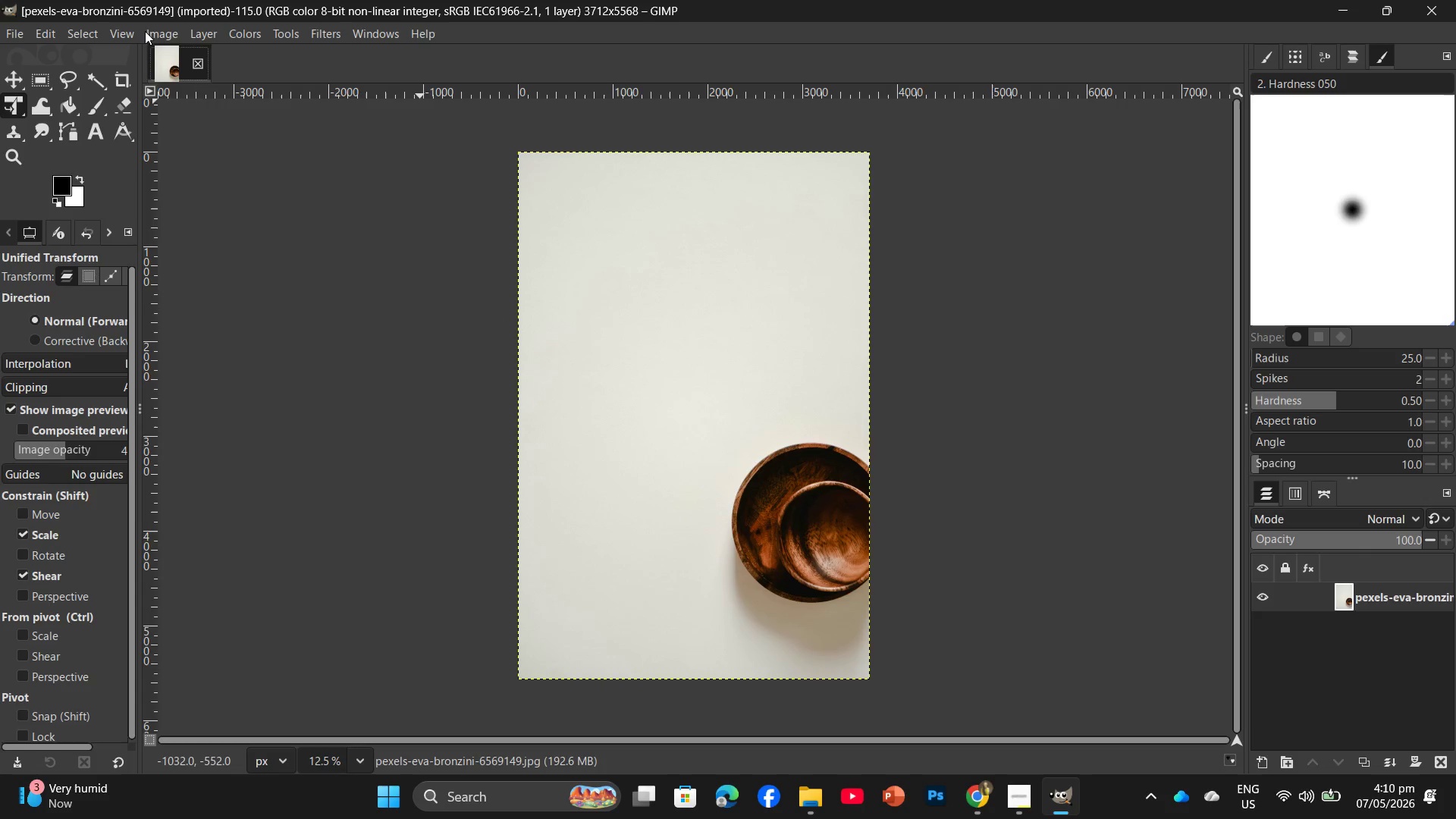 
left_click([158, 33])
 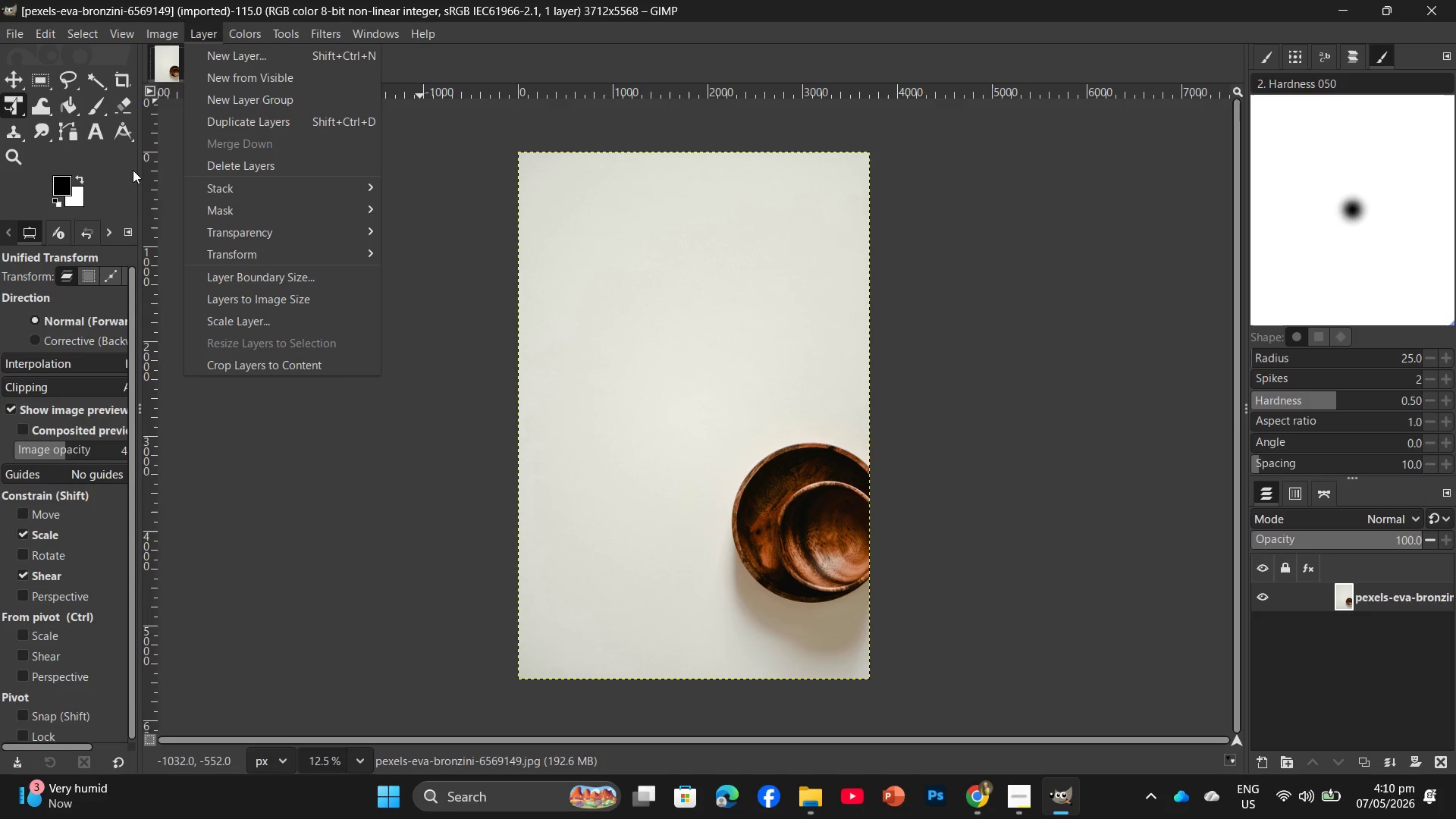 
wait(5.7)
 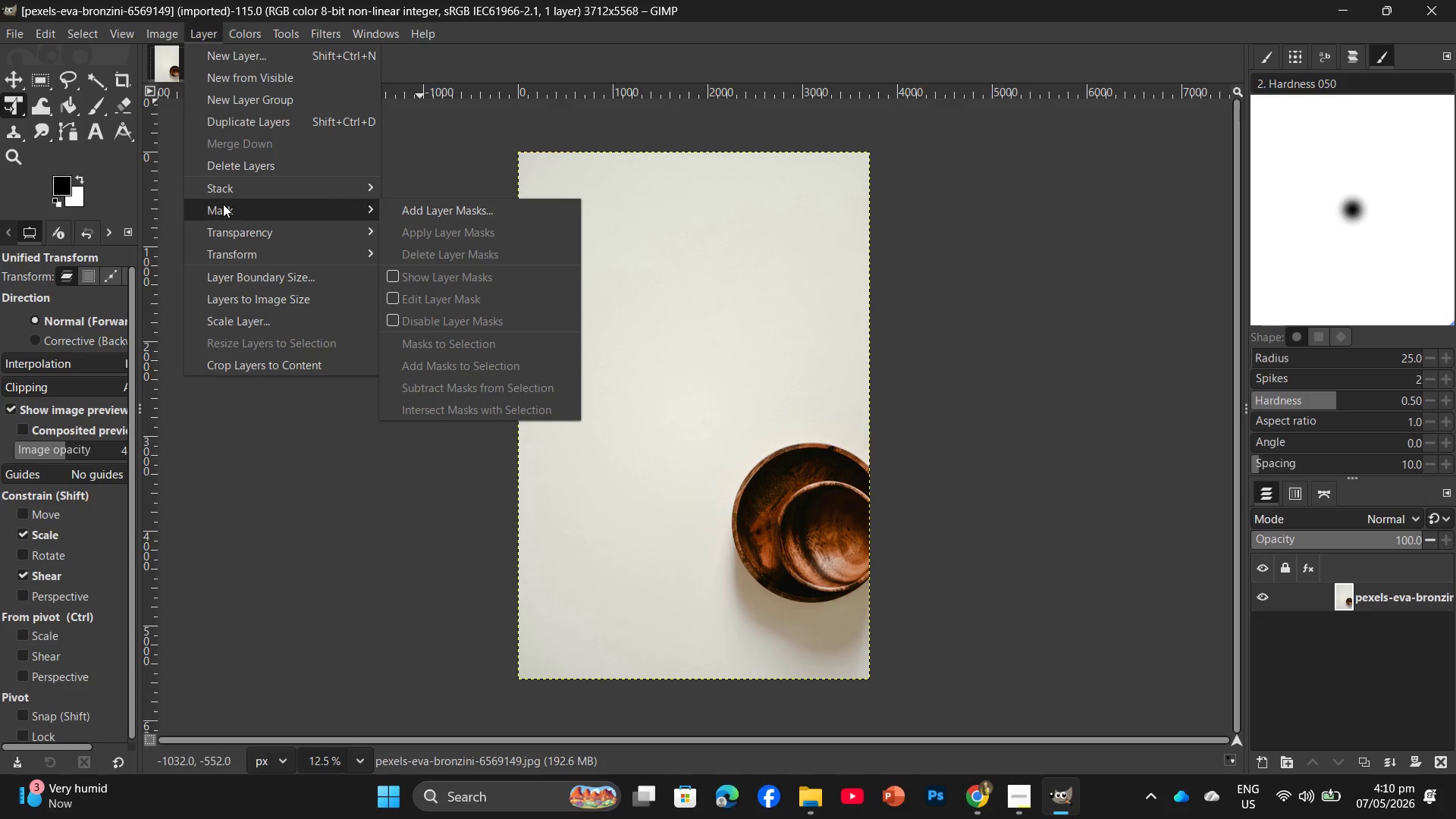 
left_click([167, 34])
 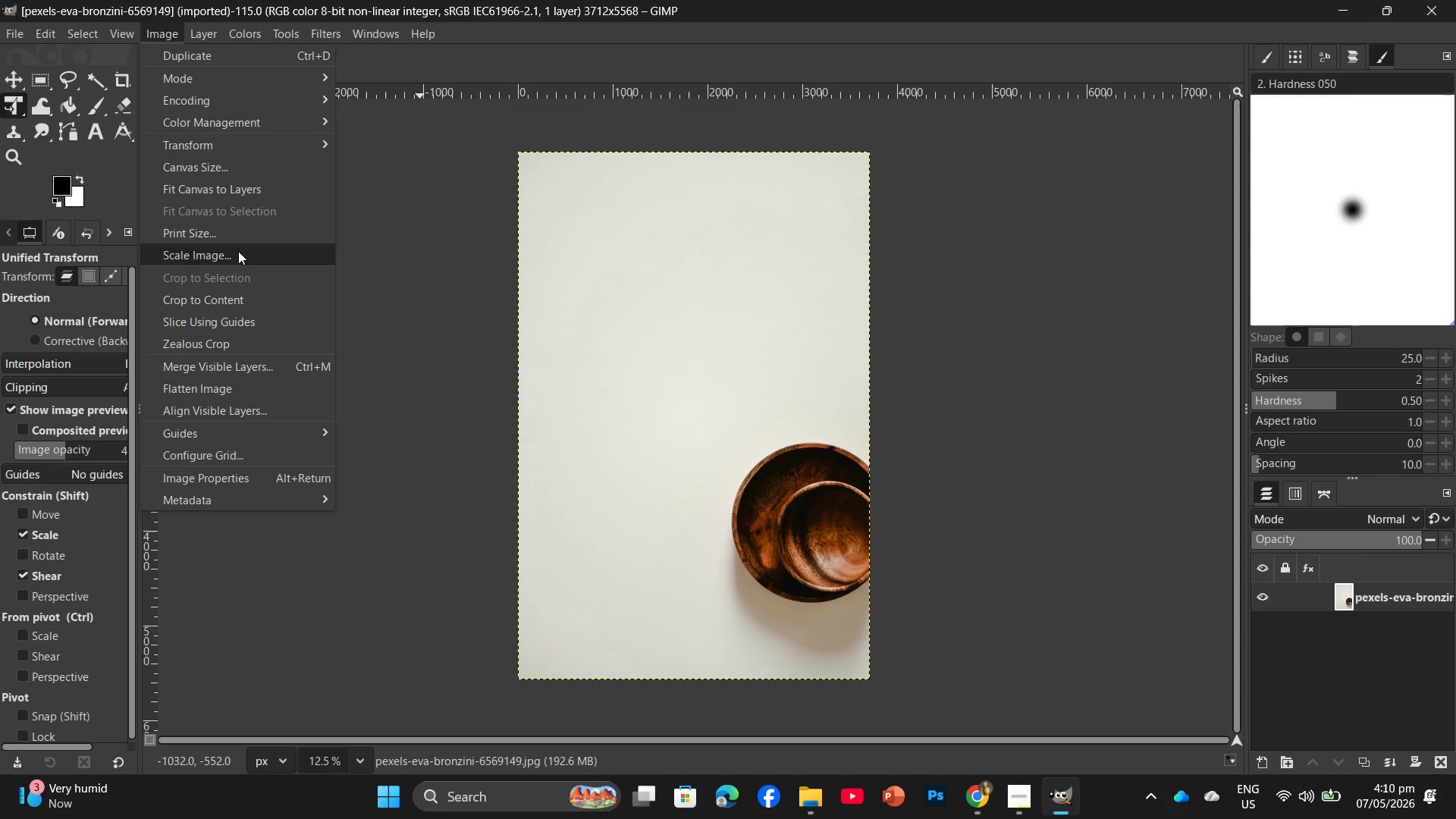 
left_click([238, 251])
 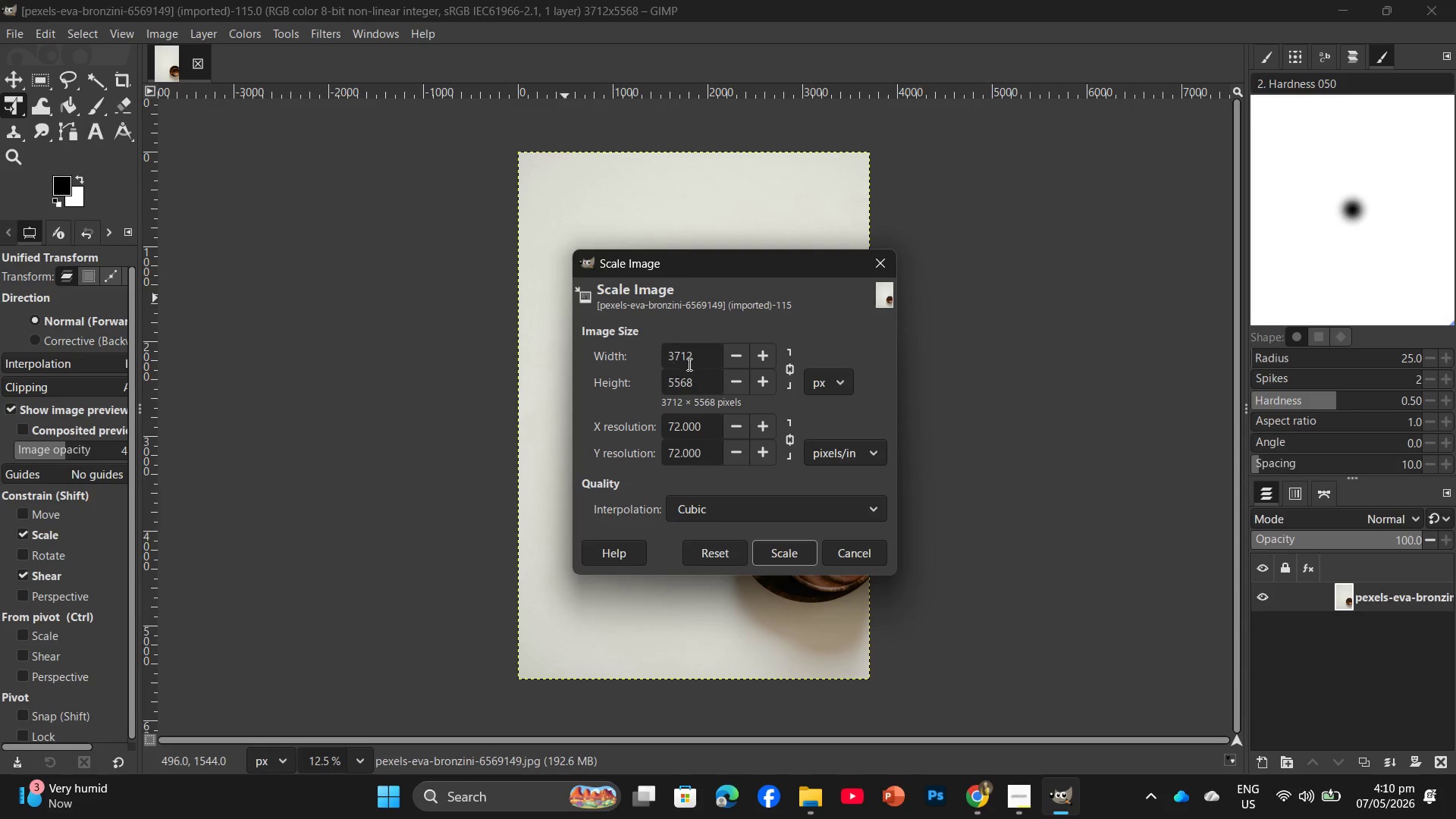 
left_click_drag(start_coordinate=[700, 389], to_coordinate=[659, 388])
 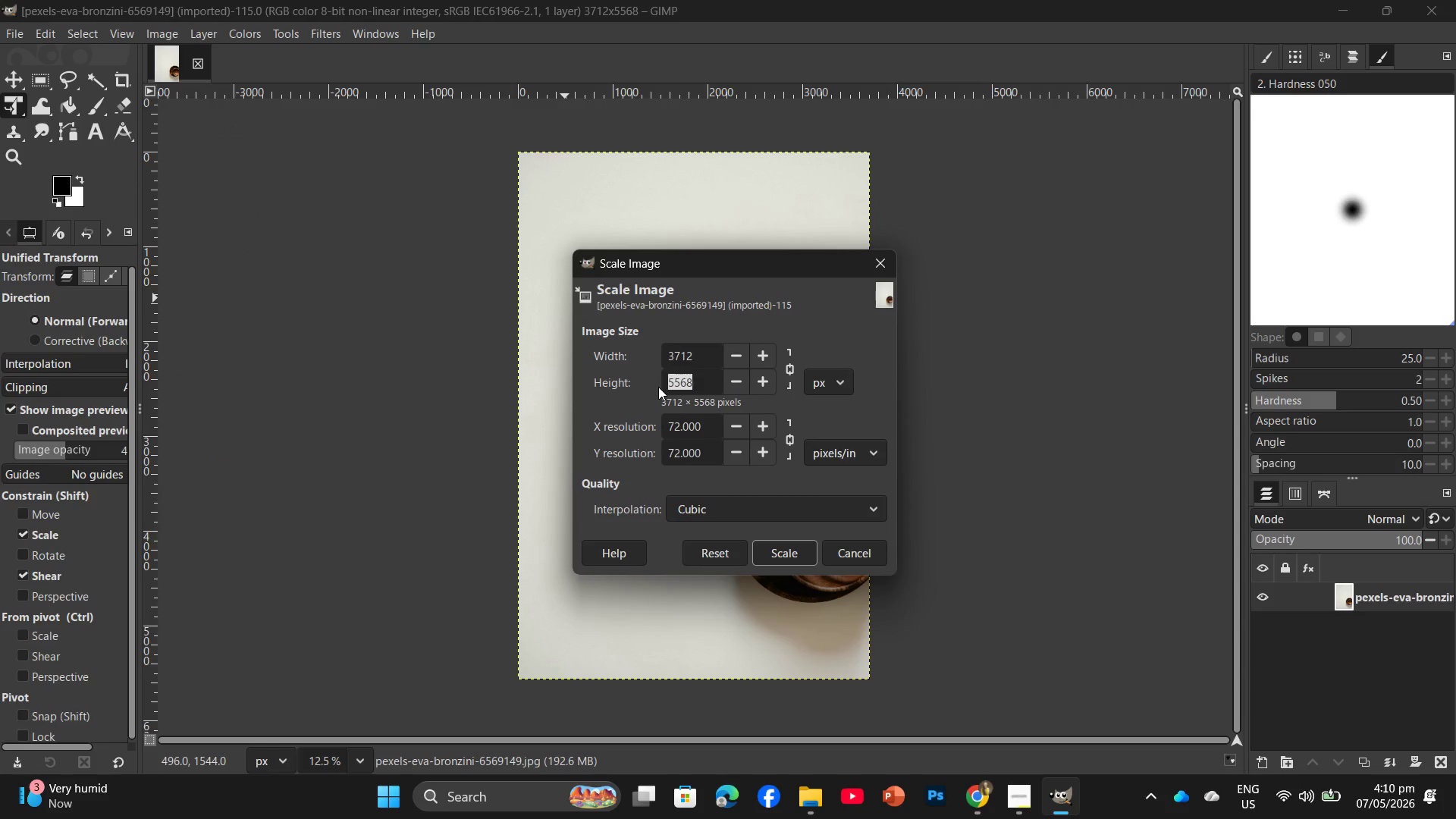 
key(Numpad2)
 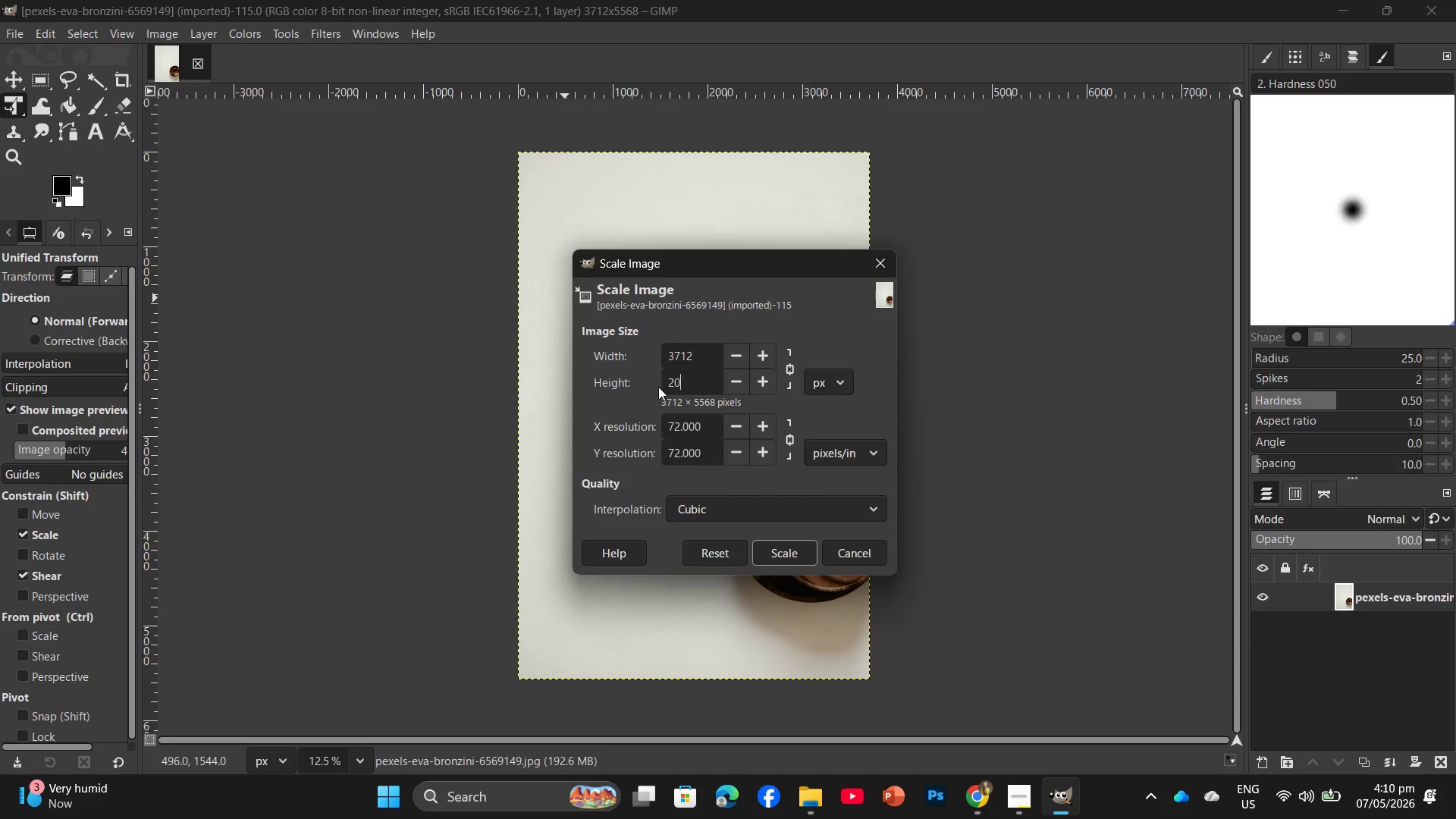 
key(Numpad0)
 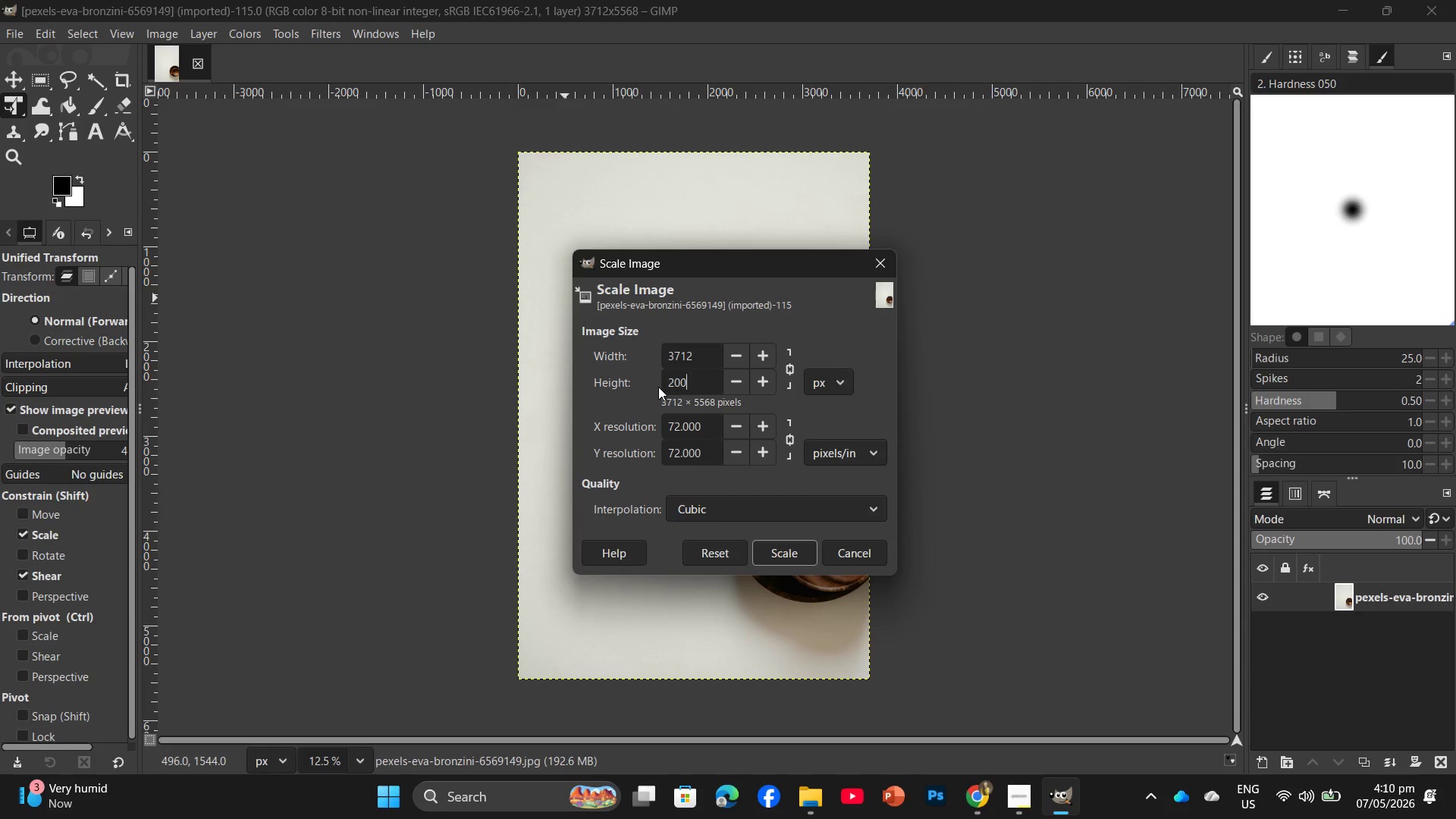 
key(Numpad0)
 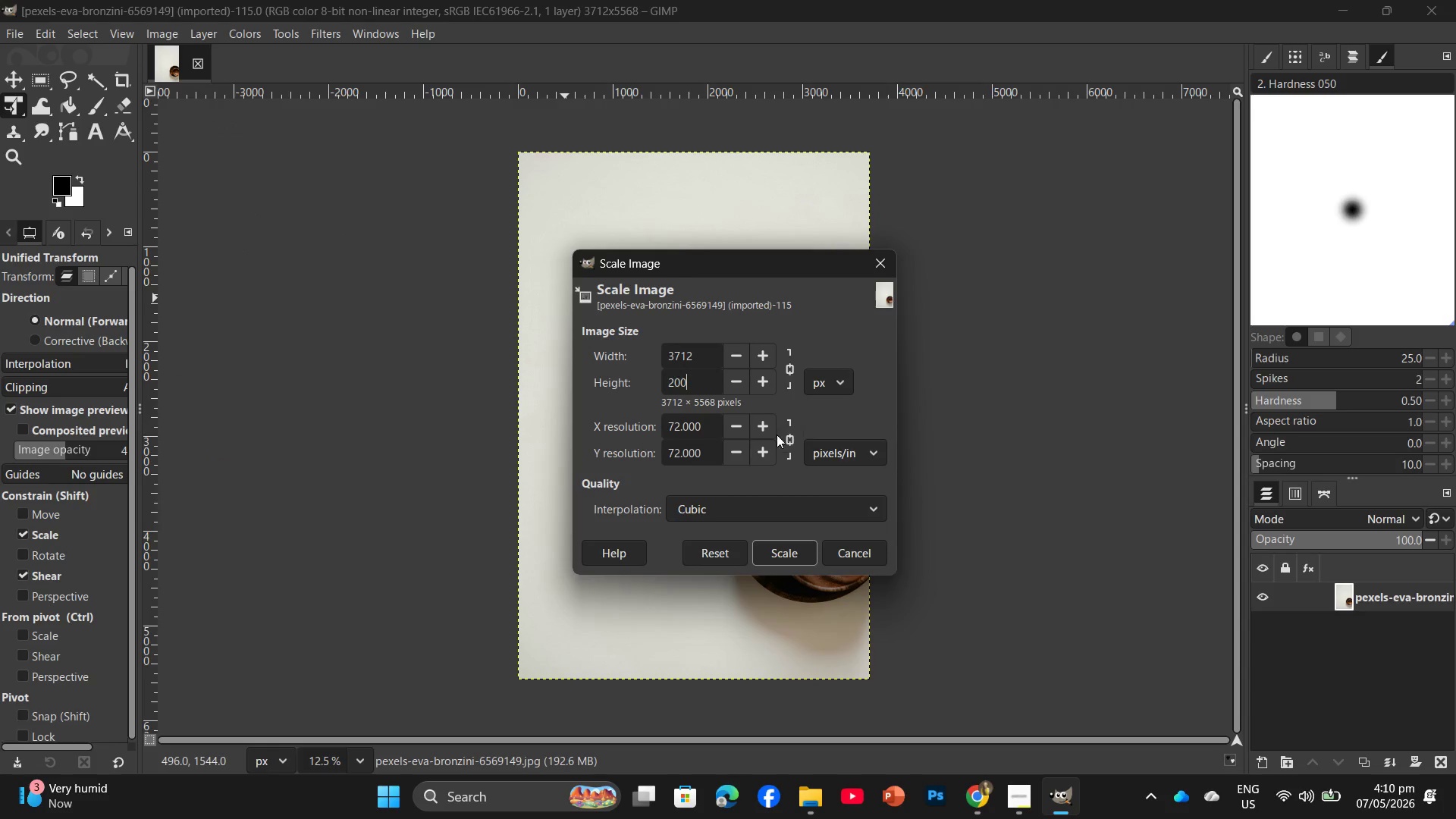 
key(Numpad0)
 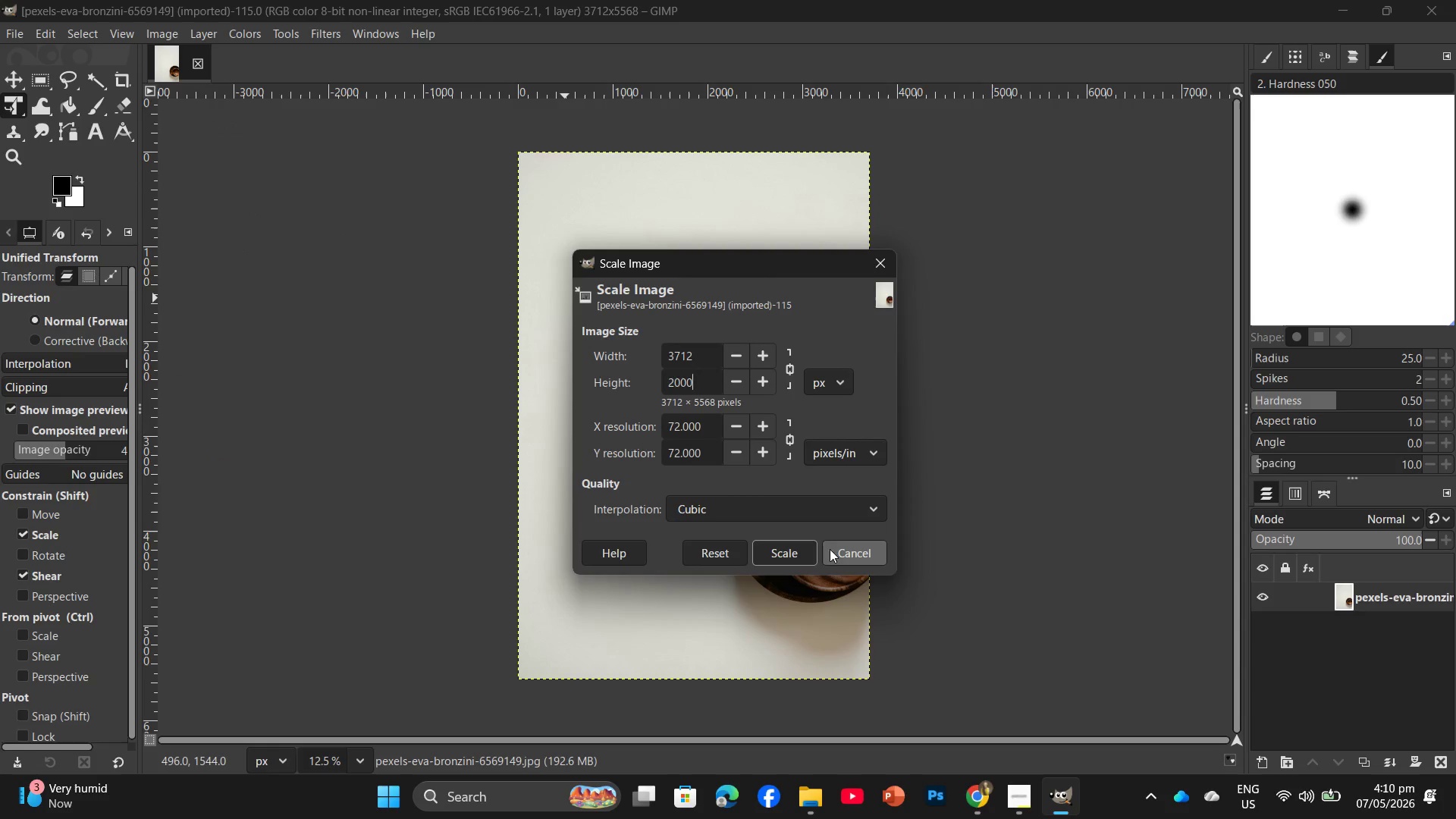 
left_click([775, 556])
 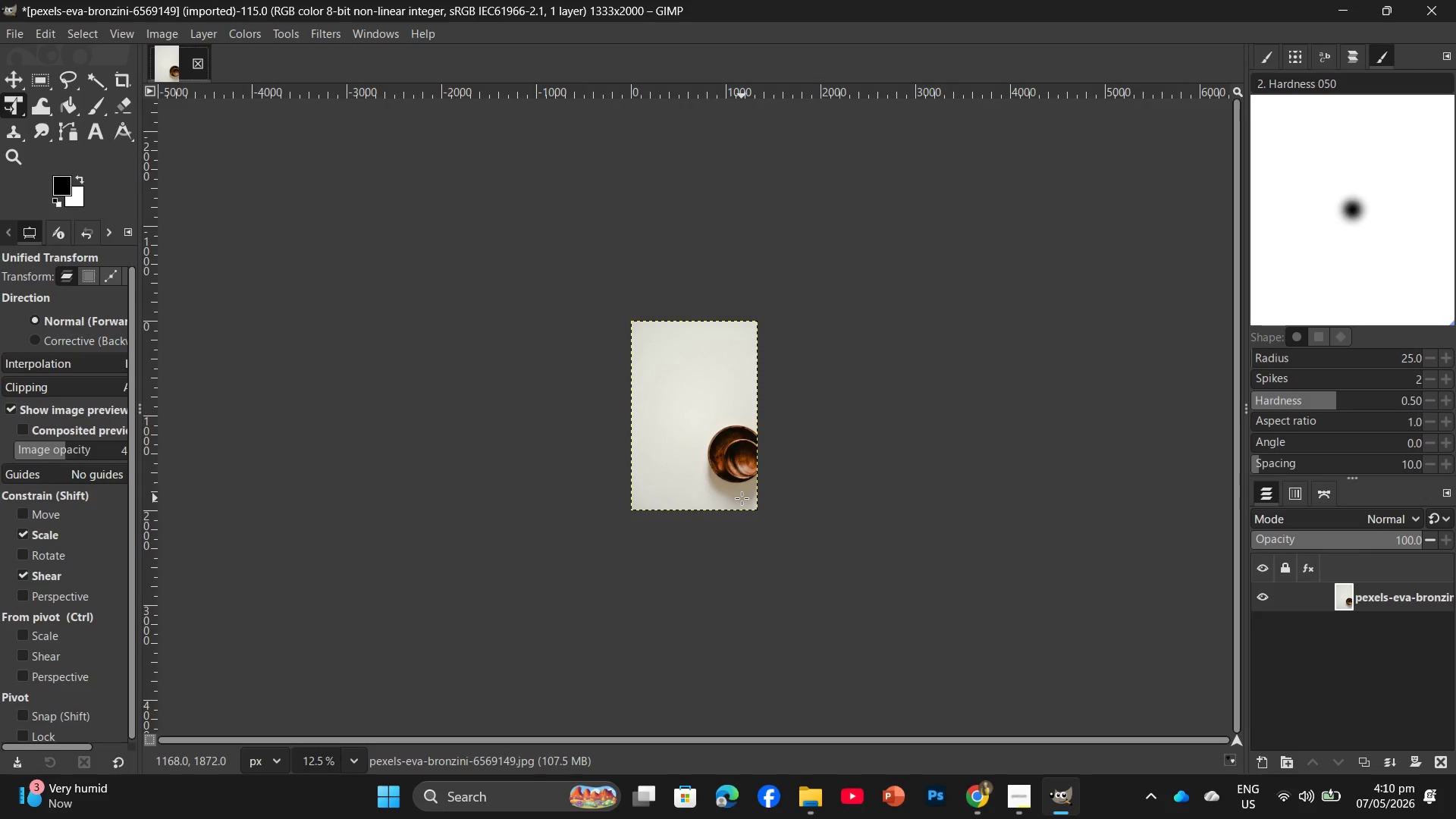 
hold_key(key=ControlLeft, duration=1.77)
scroll: coordinate [726, 467], scroll_direction: up, amount: 12.0
 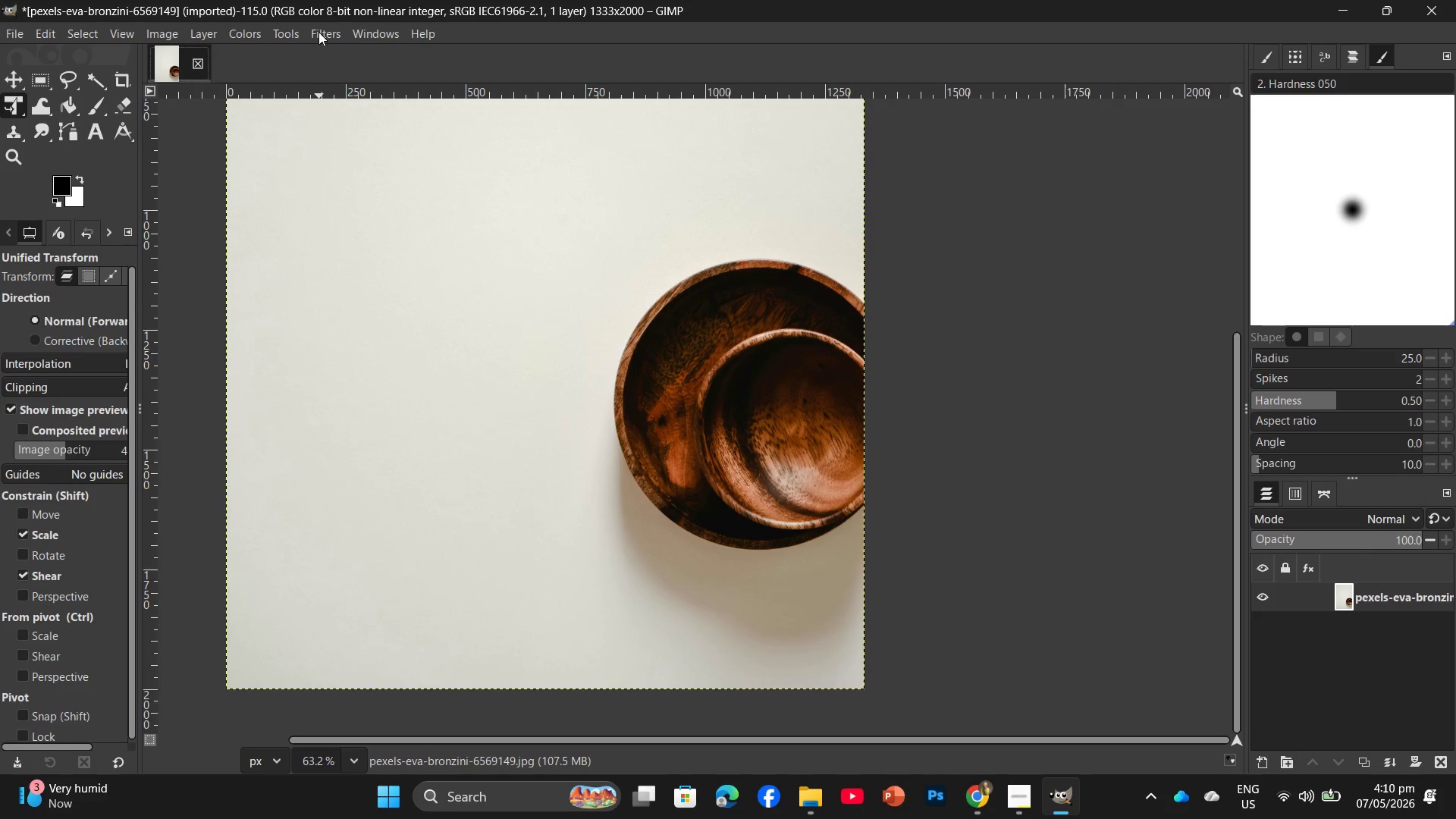 
left_click([322, 37])
 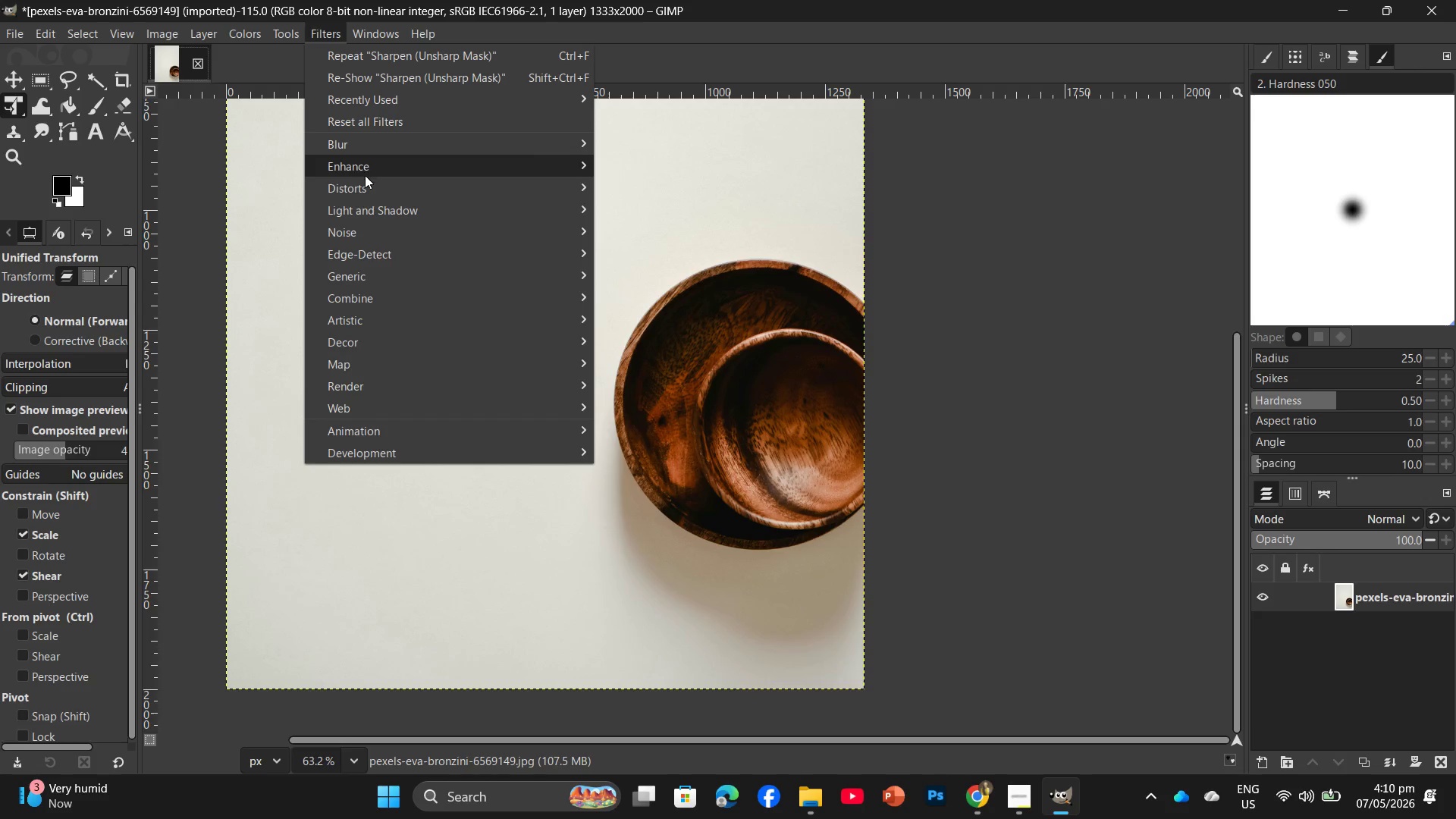 
left_click([365, 175])
 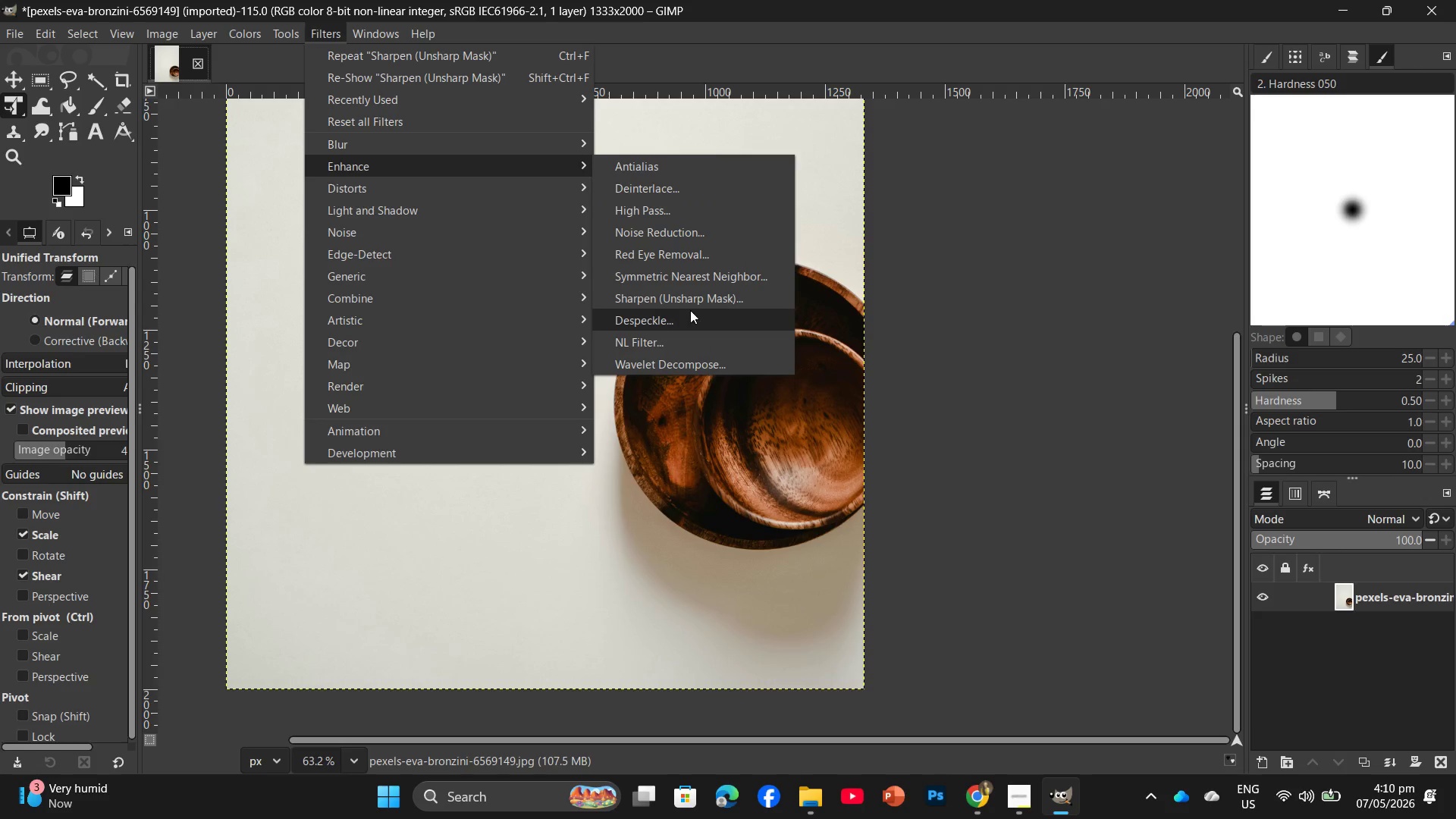 
left_click_drag(start_coordinate=[697, 300], to_coordinate=[695, 306])
 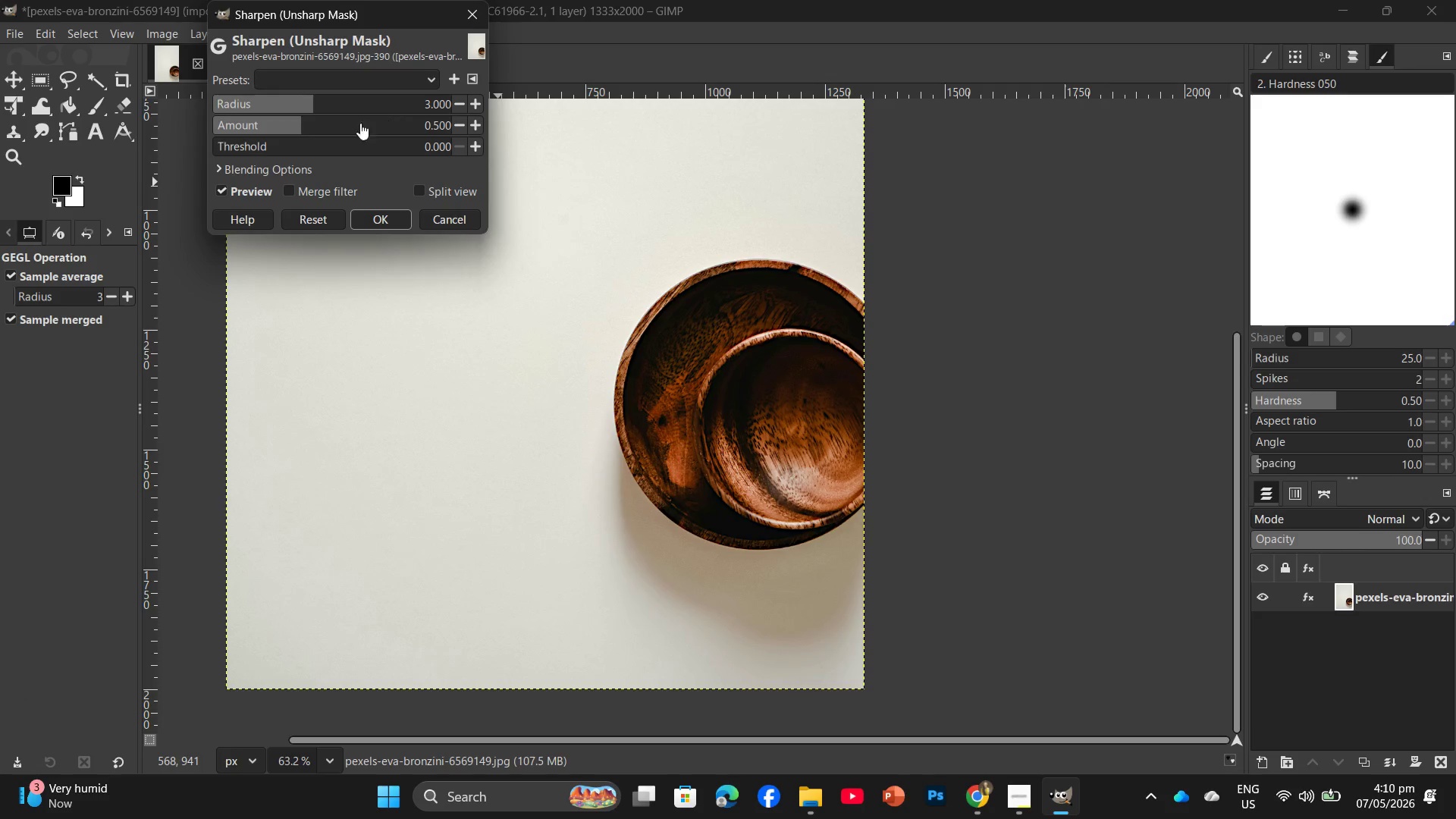 
left_click_drag(start_coordinate=[330, 125], to_coordinate=[314, 125])
 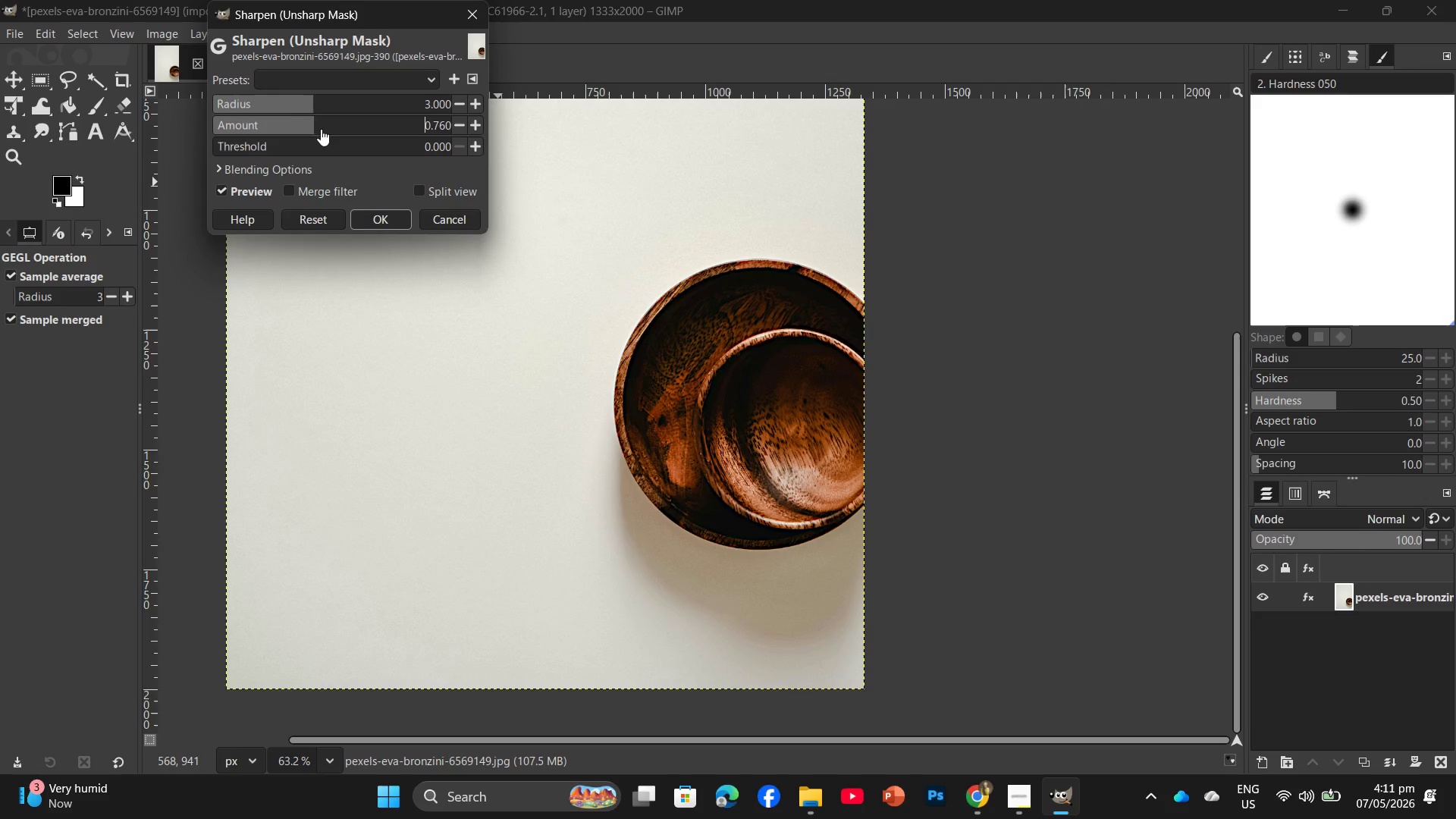 
left_click_drag(start_coordinate=[321, 129], to_coordinate=[327, 129])
 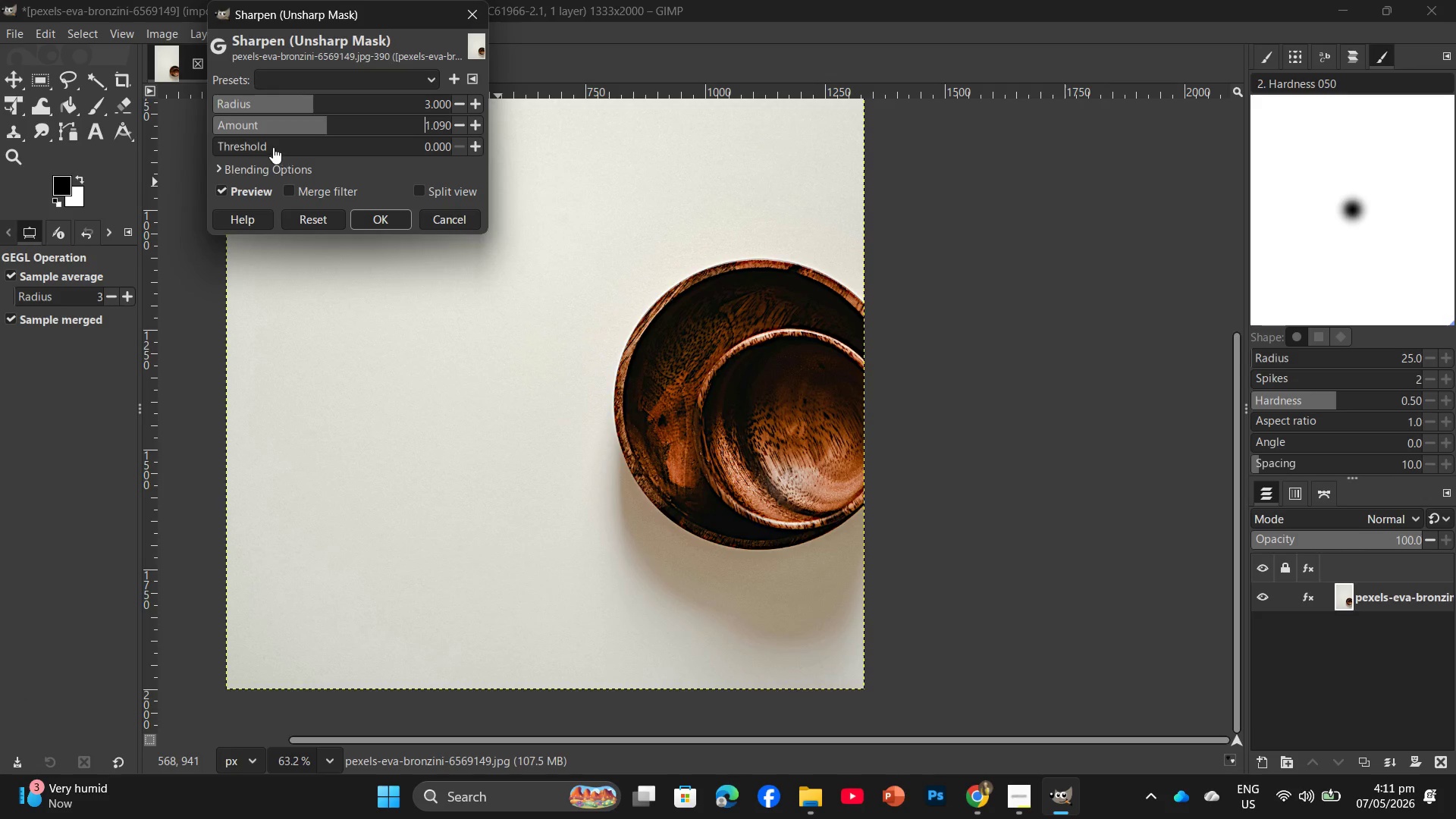 
left_click([269, 147])
 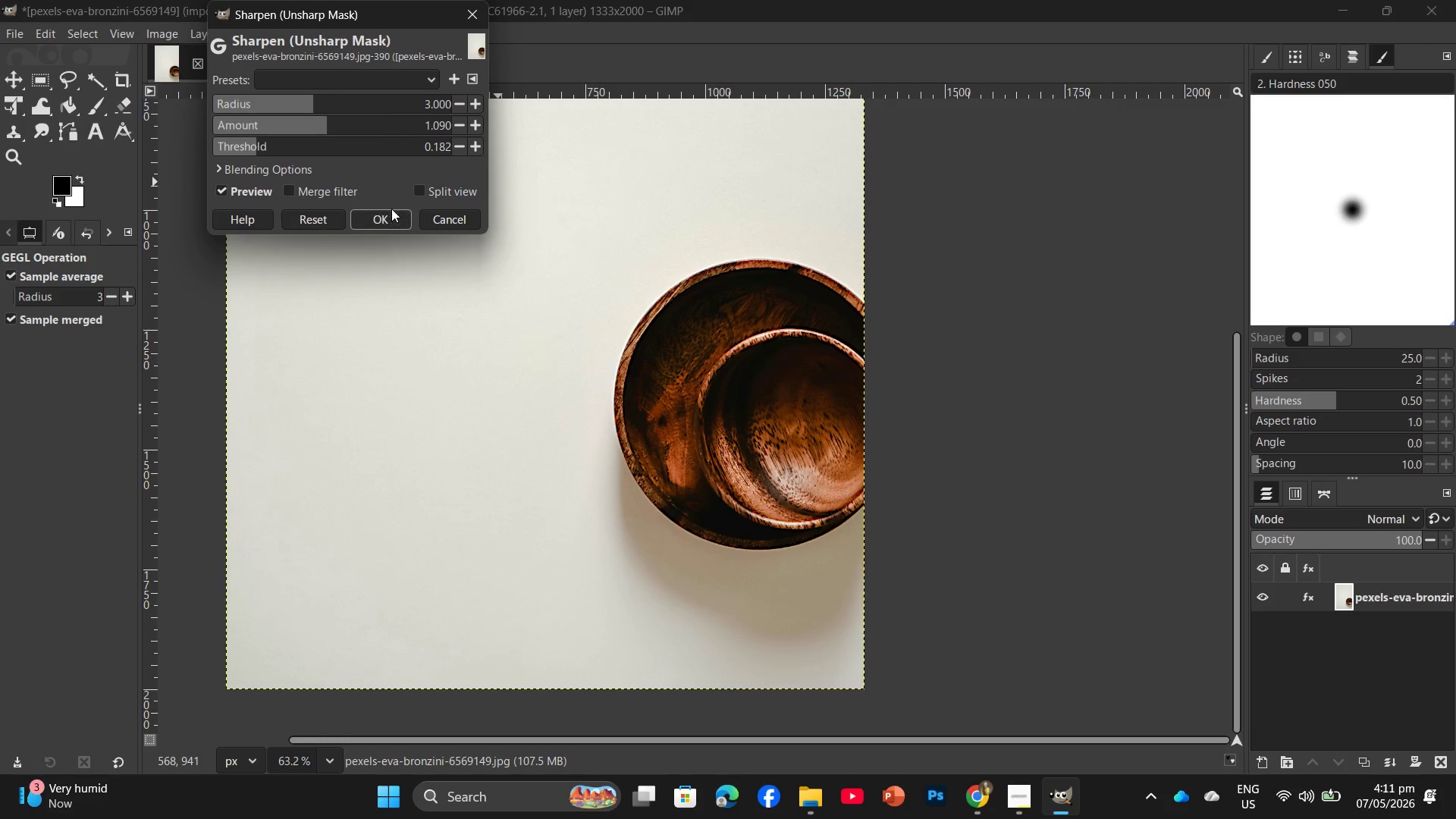 
left_click([391, 221])
 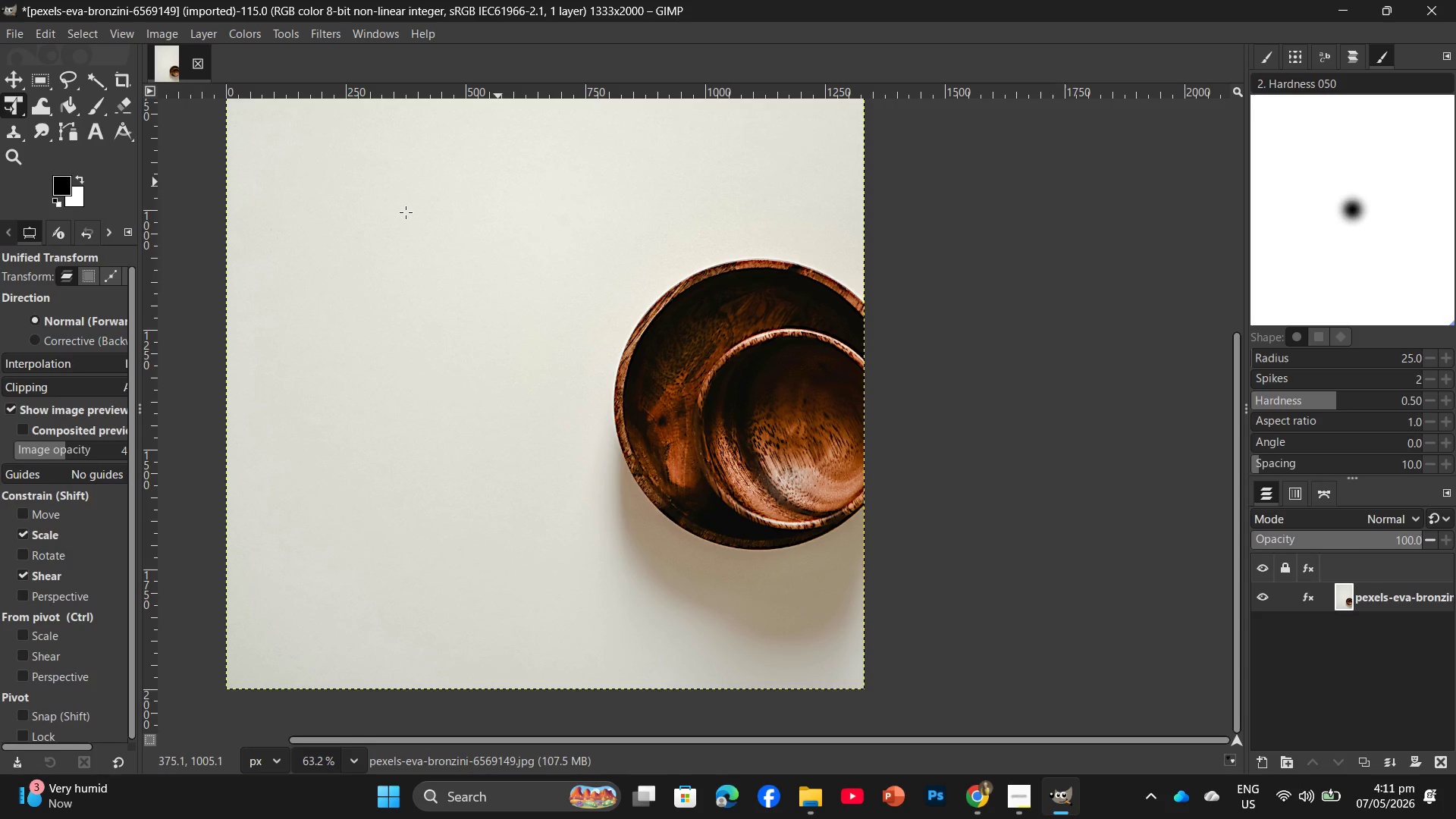 
key(Control+Shift+E)
 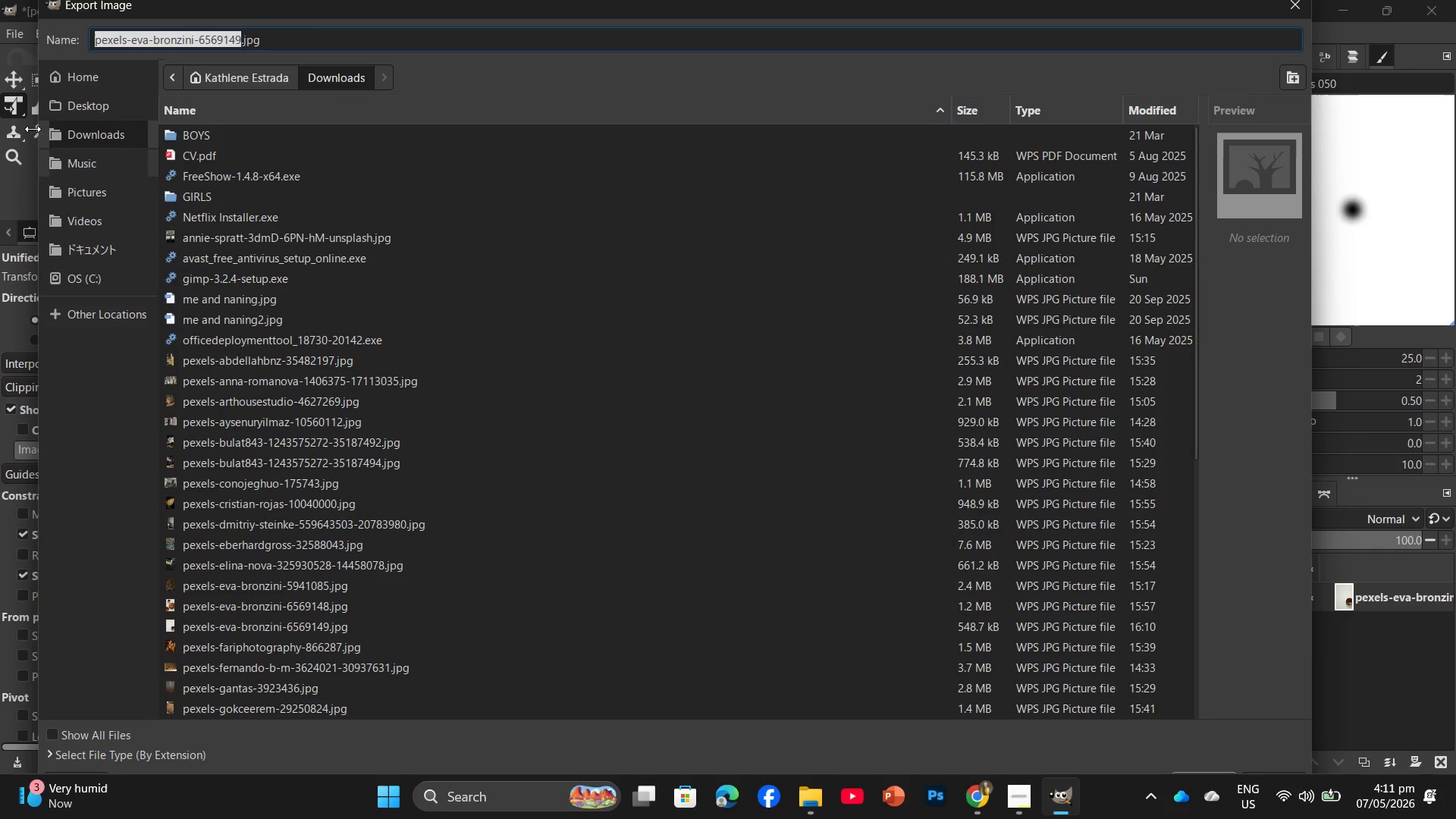 
left_click([81, 111])
 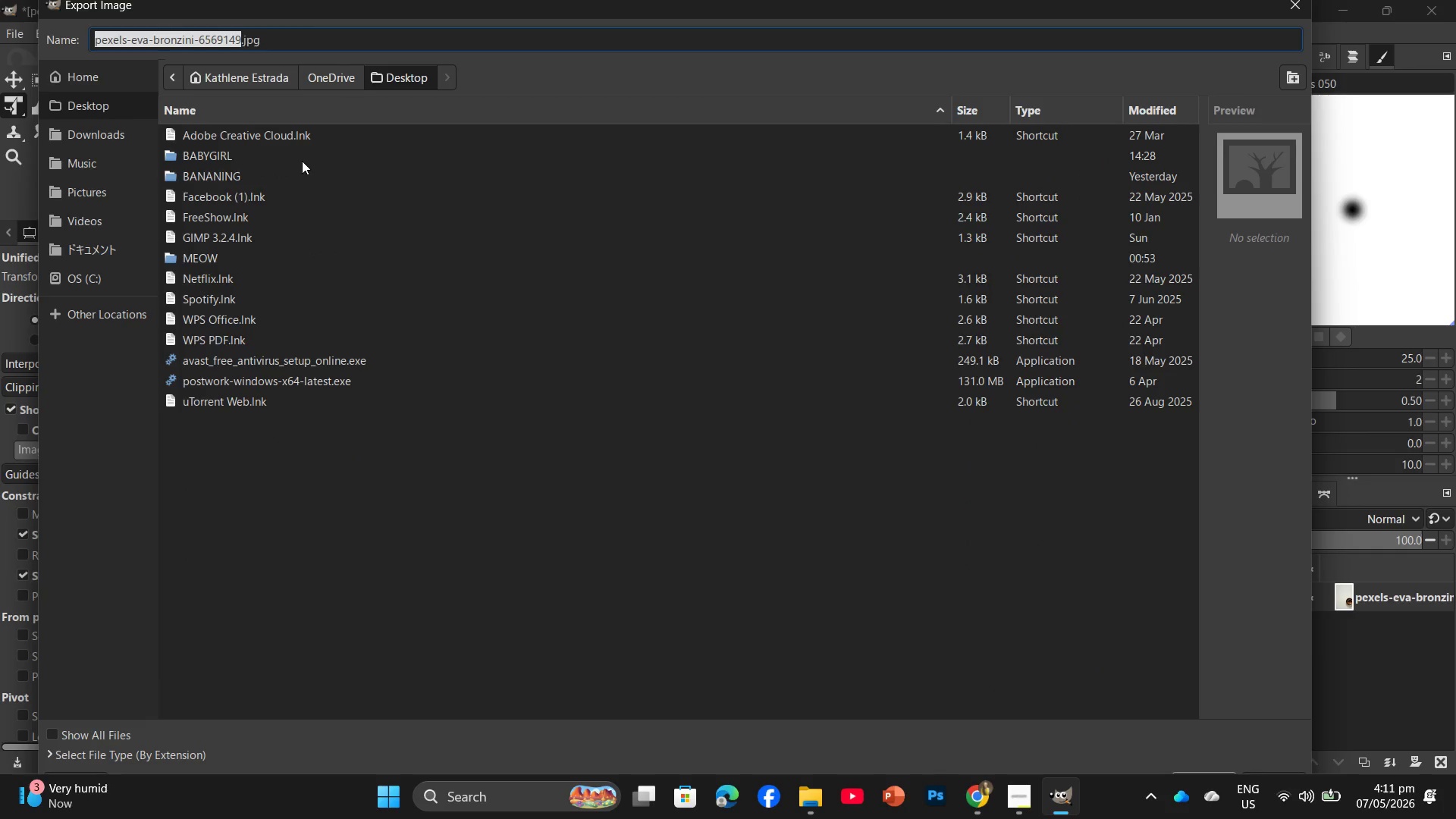 
double_click([306, 156])
 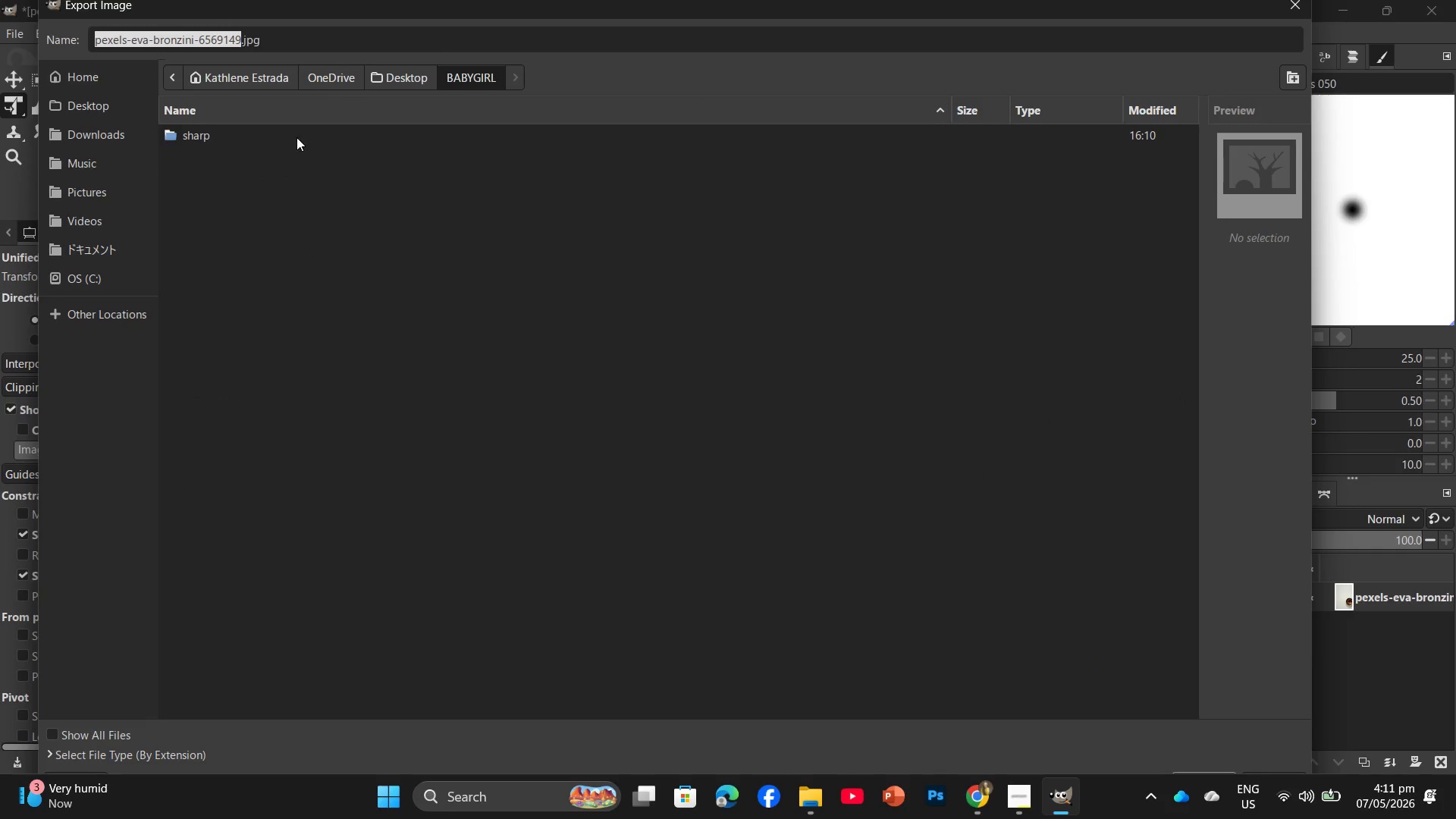 
double_click([297, 137])
 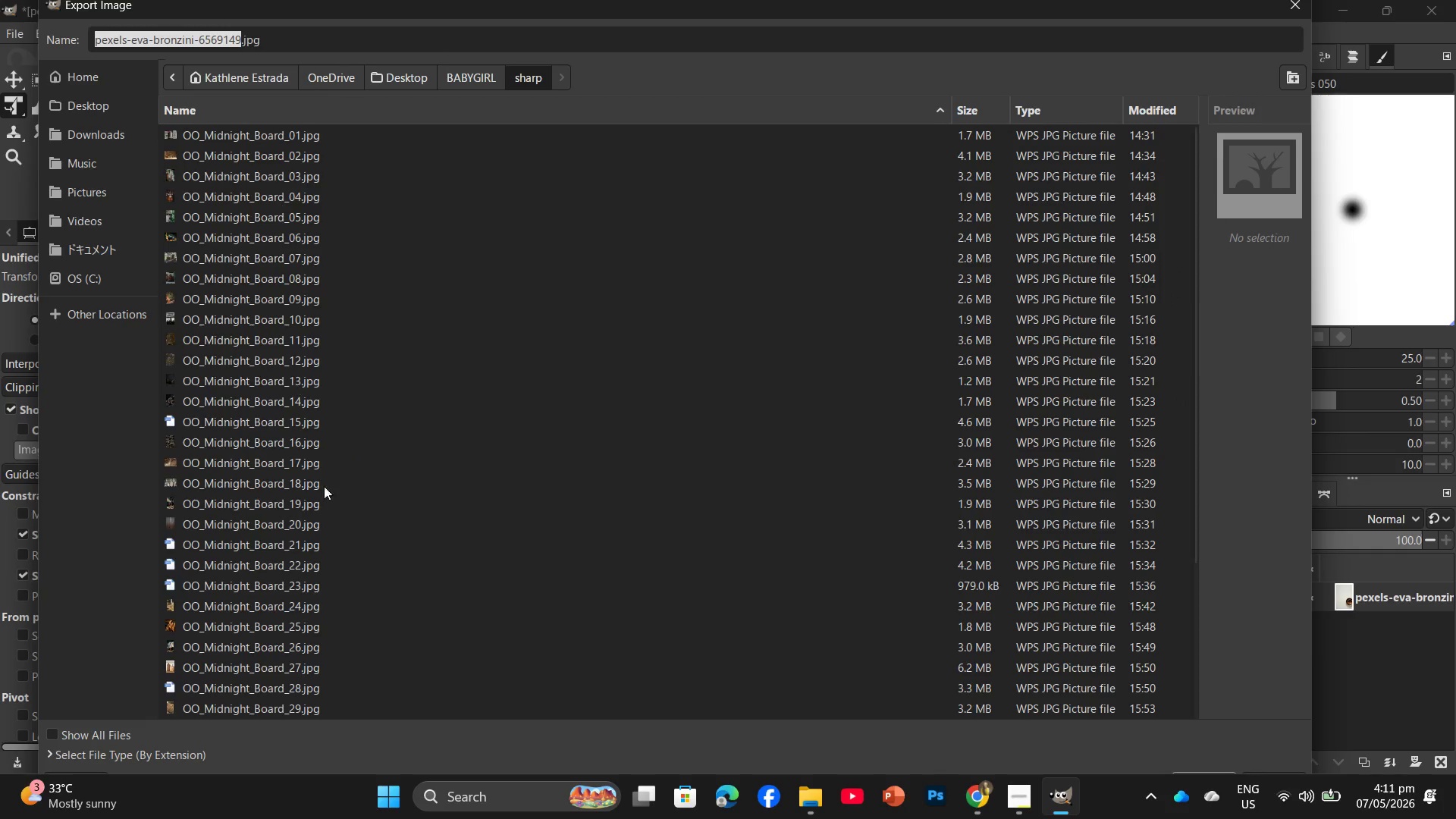 
scroll: coordinate [350, 563], scroll_direction: down, amount: 17.0
 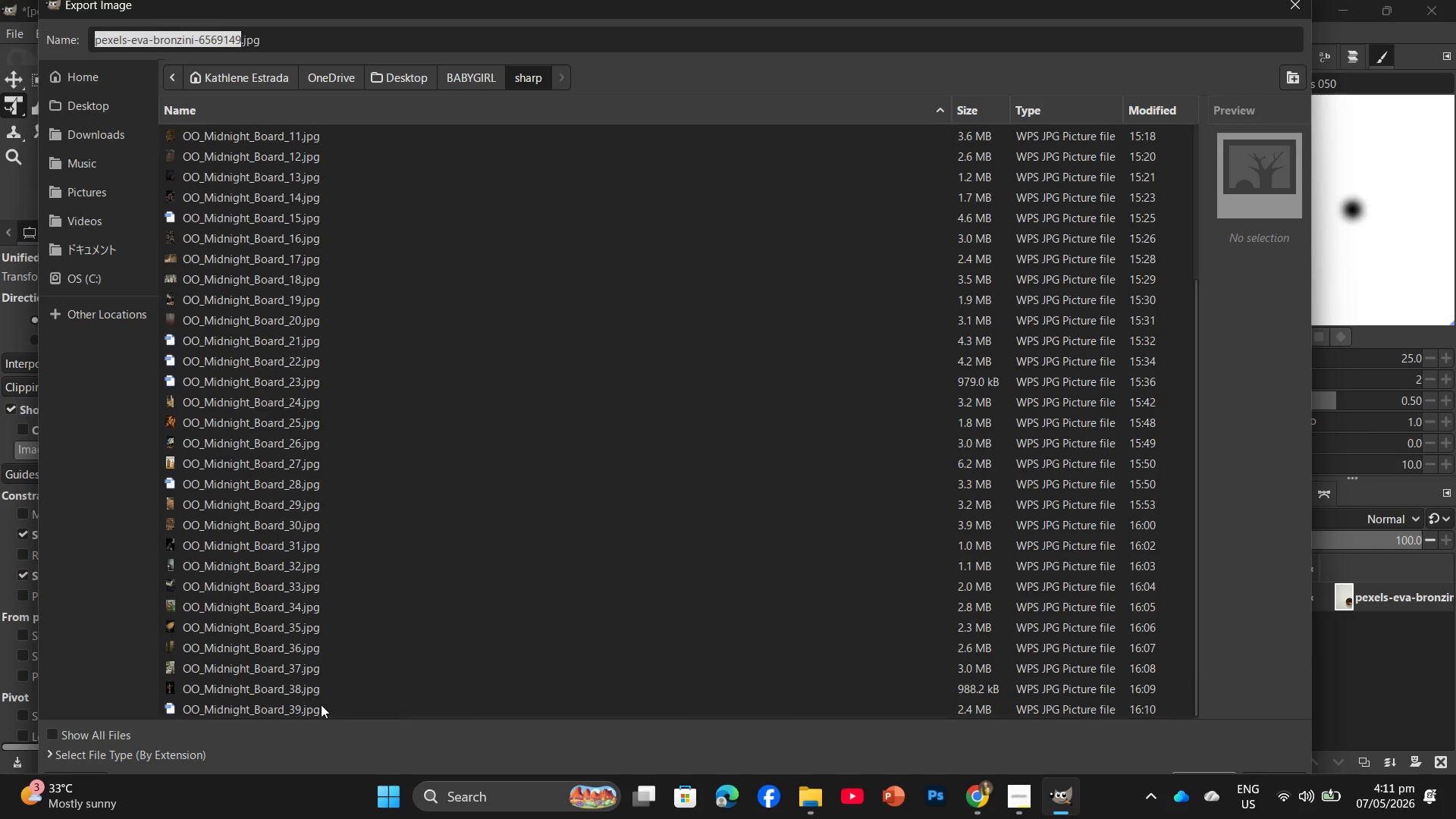 
left_click([321, 704])
 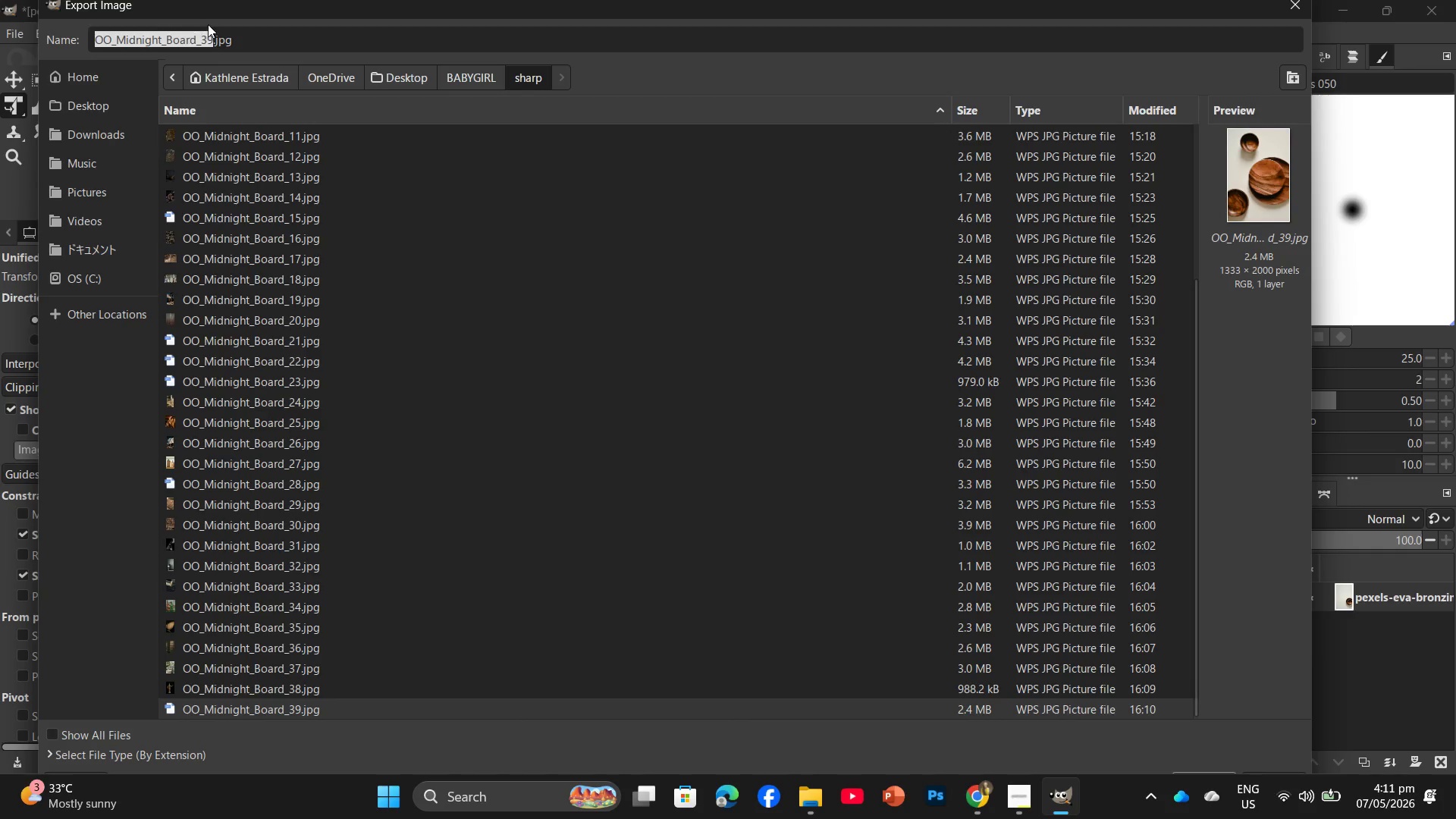 
left_click([208, 30])
 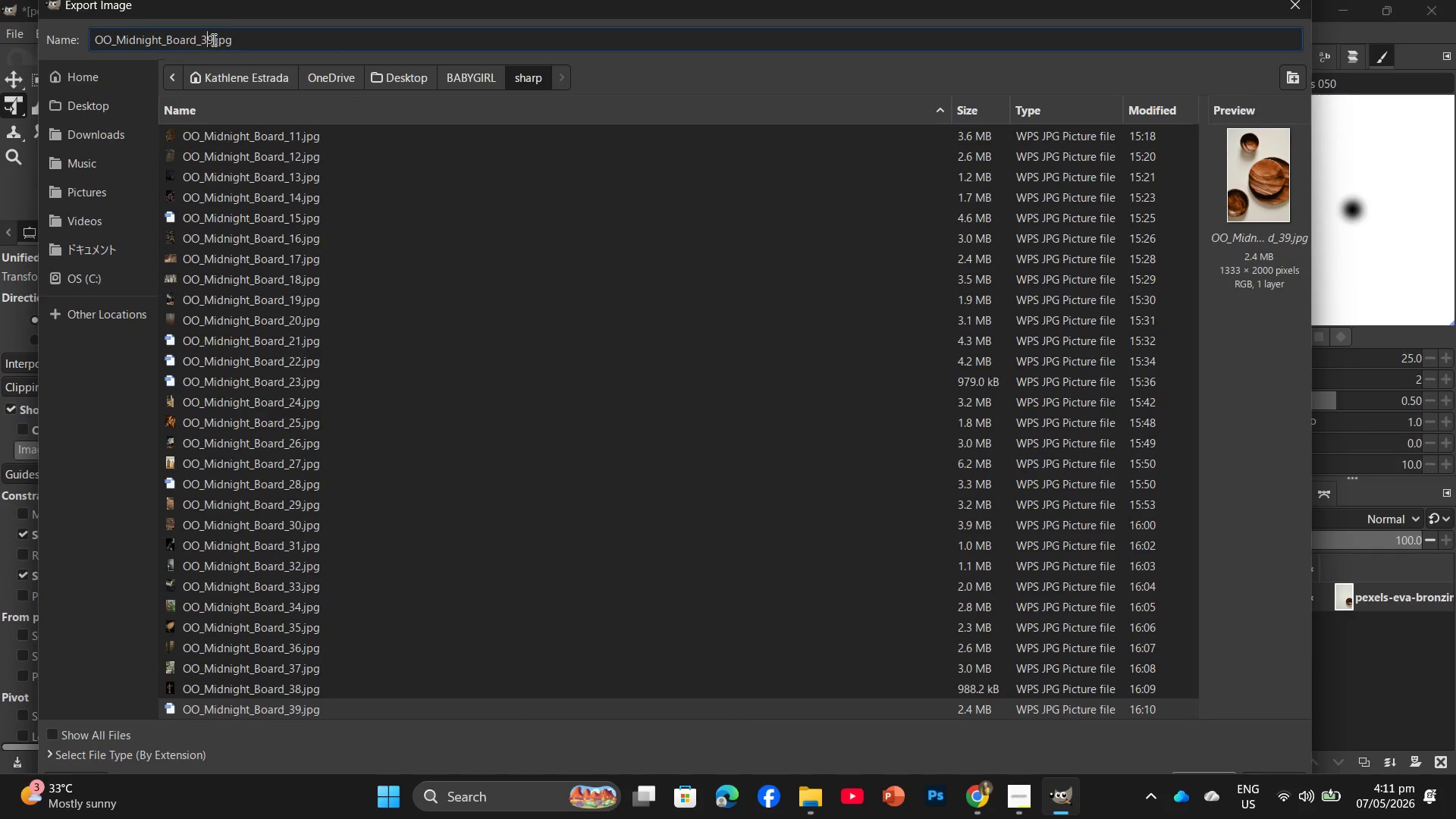 
left_click([211, 40])
 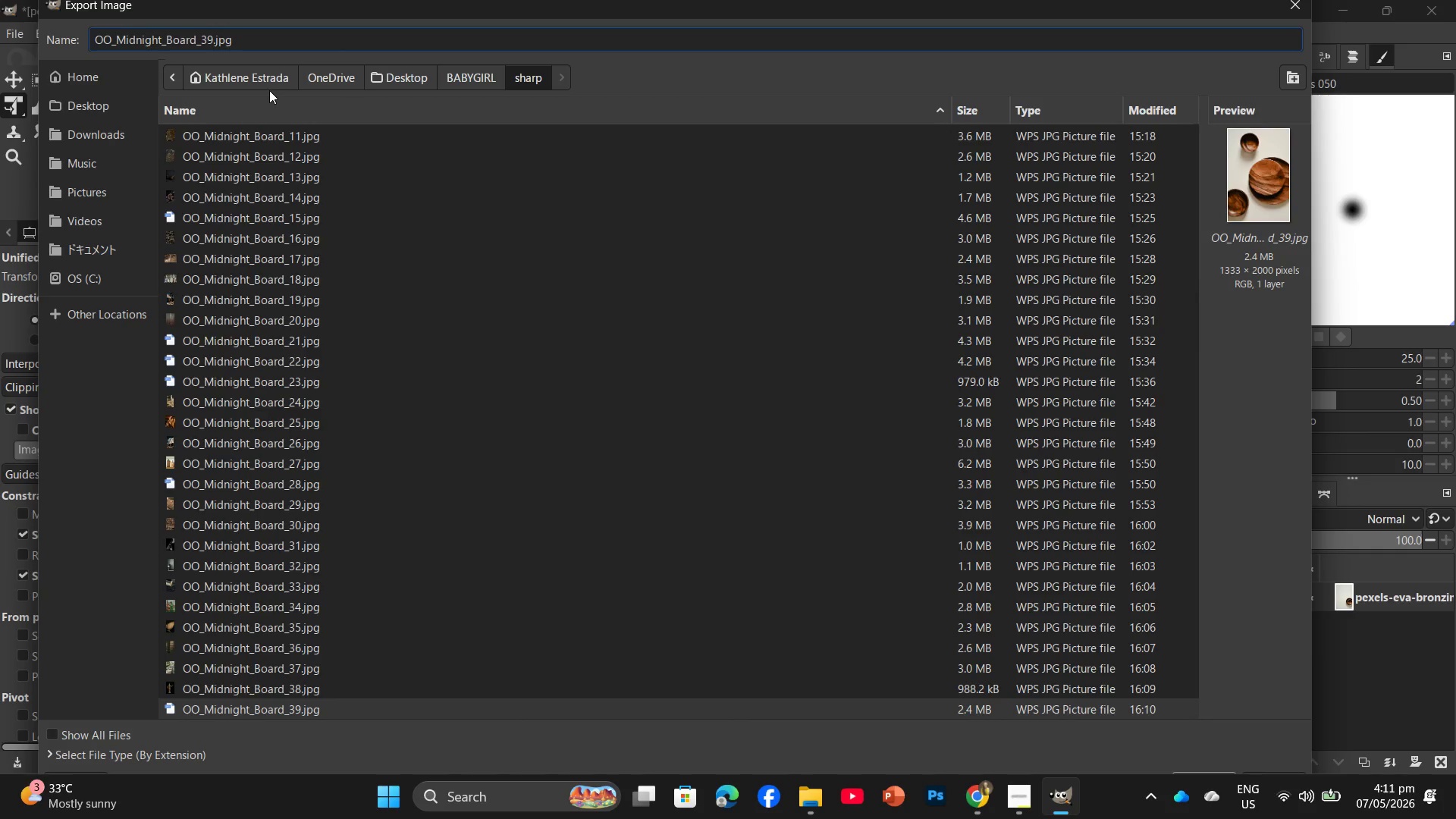 
key(Backspace)
 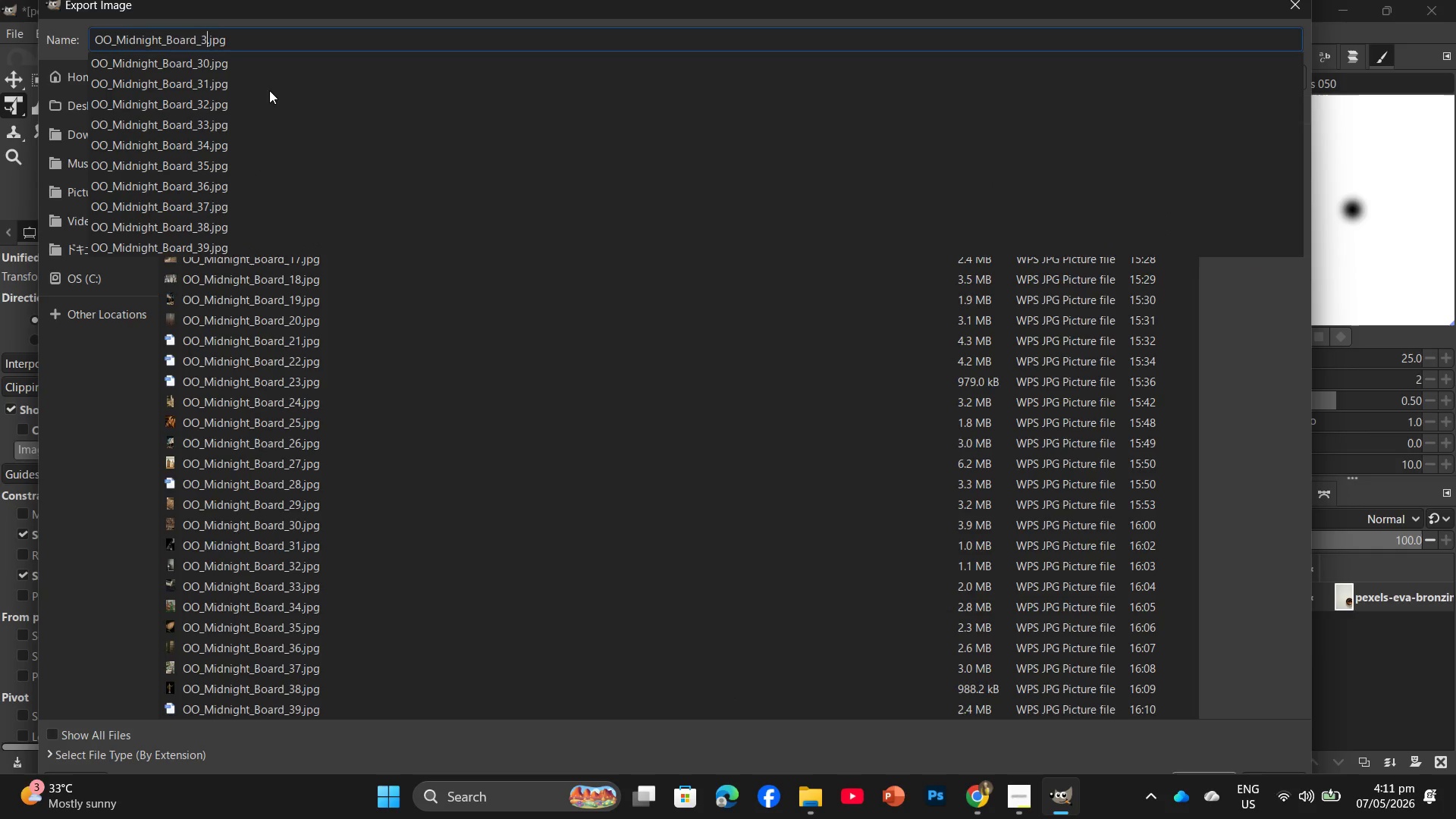 
key(Backspace)
 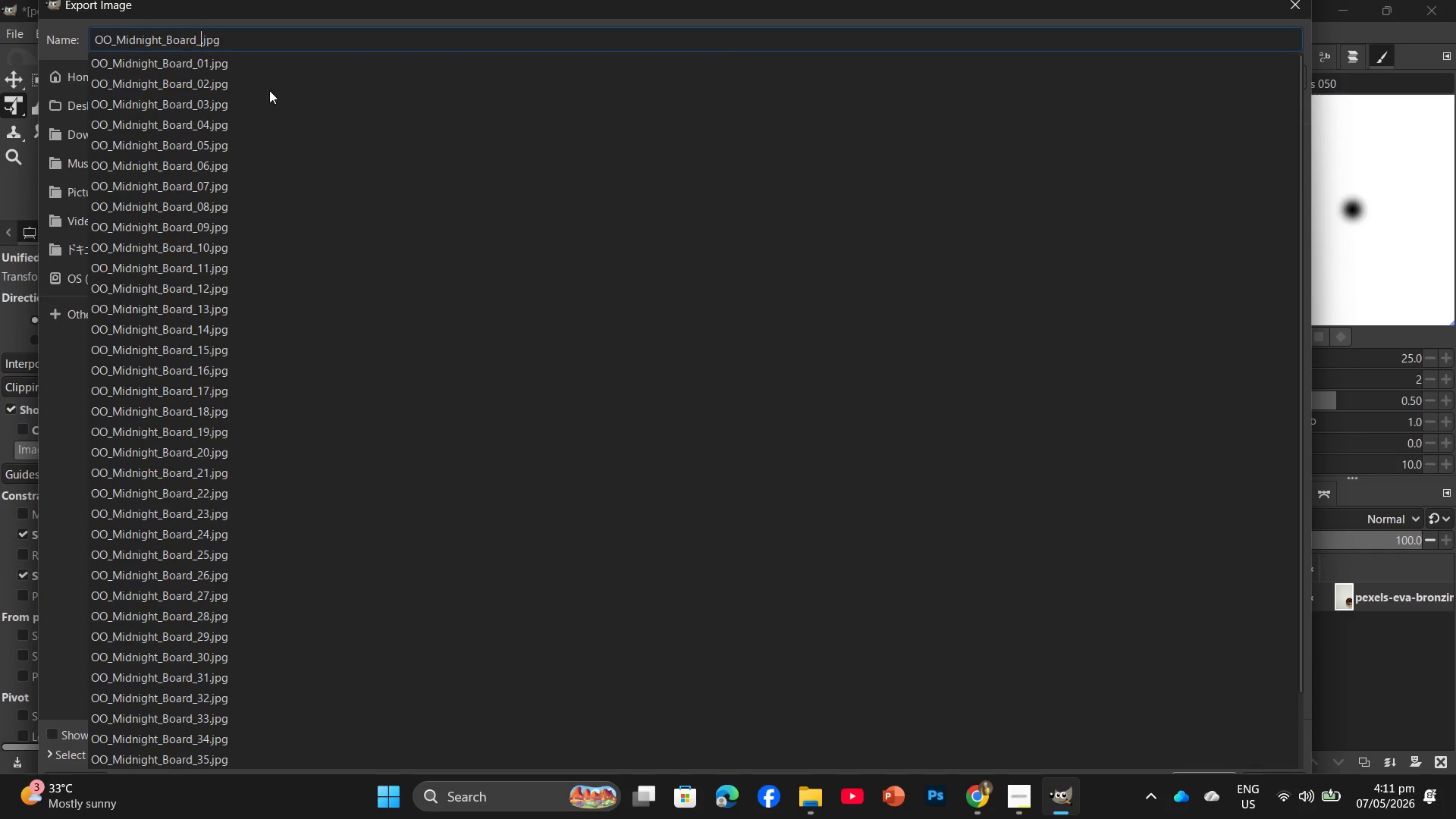 
key(Numpad4)
 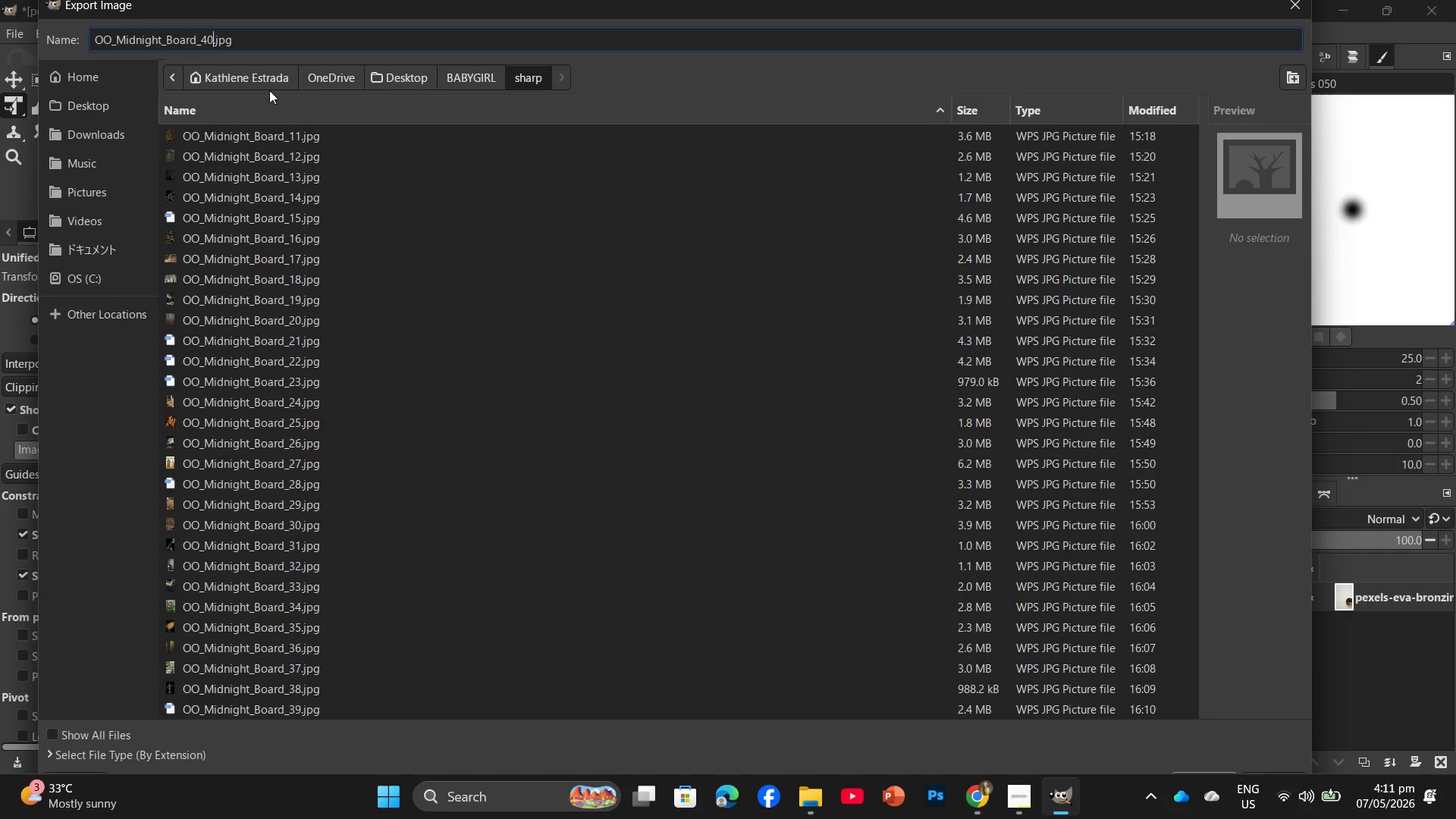 
key(Numpad0)
 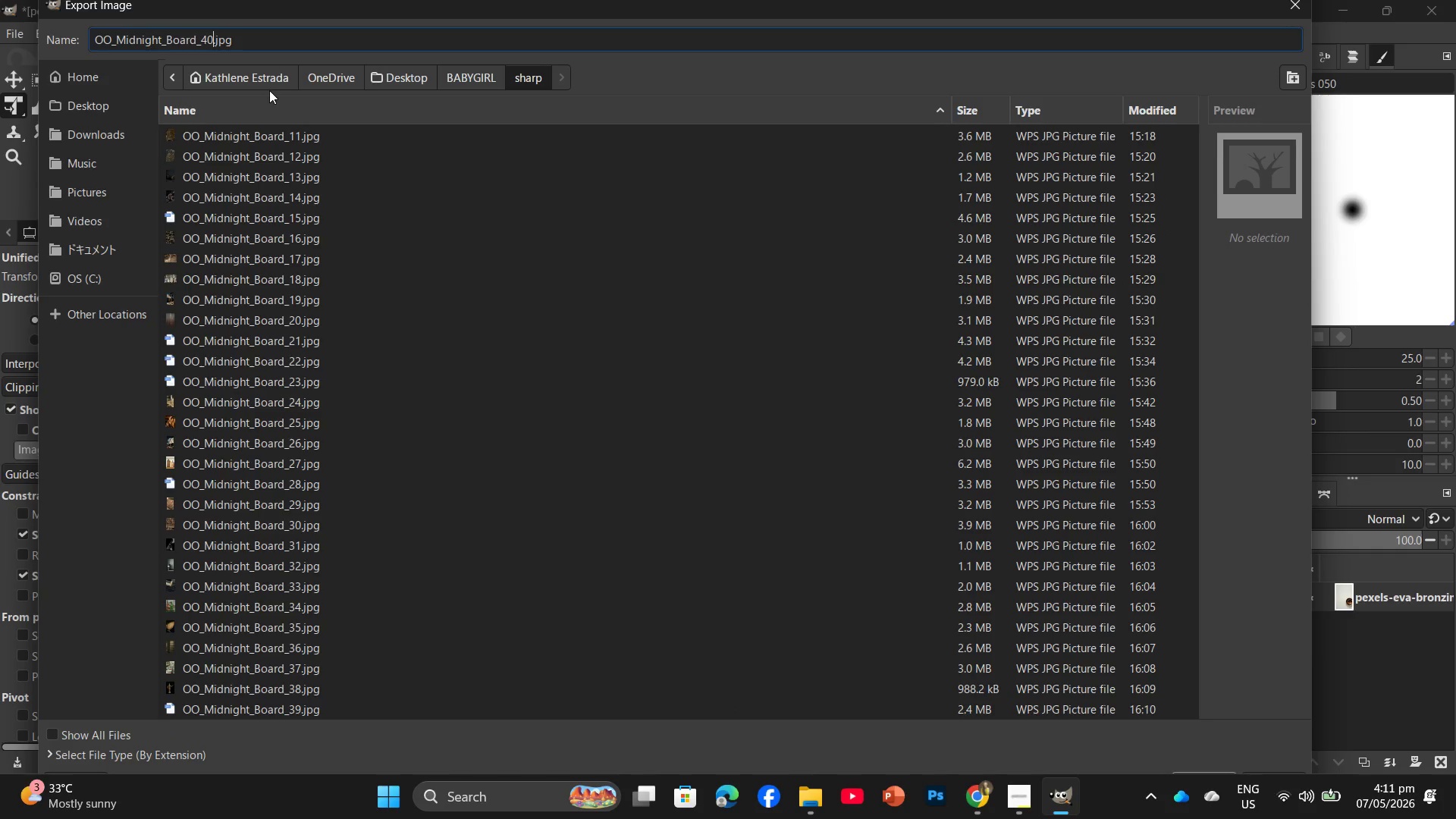 
key(NumpadEnter)
 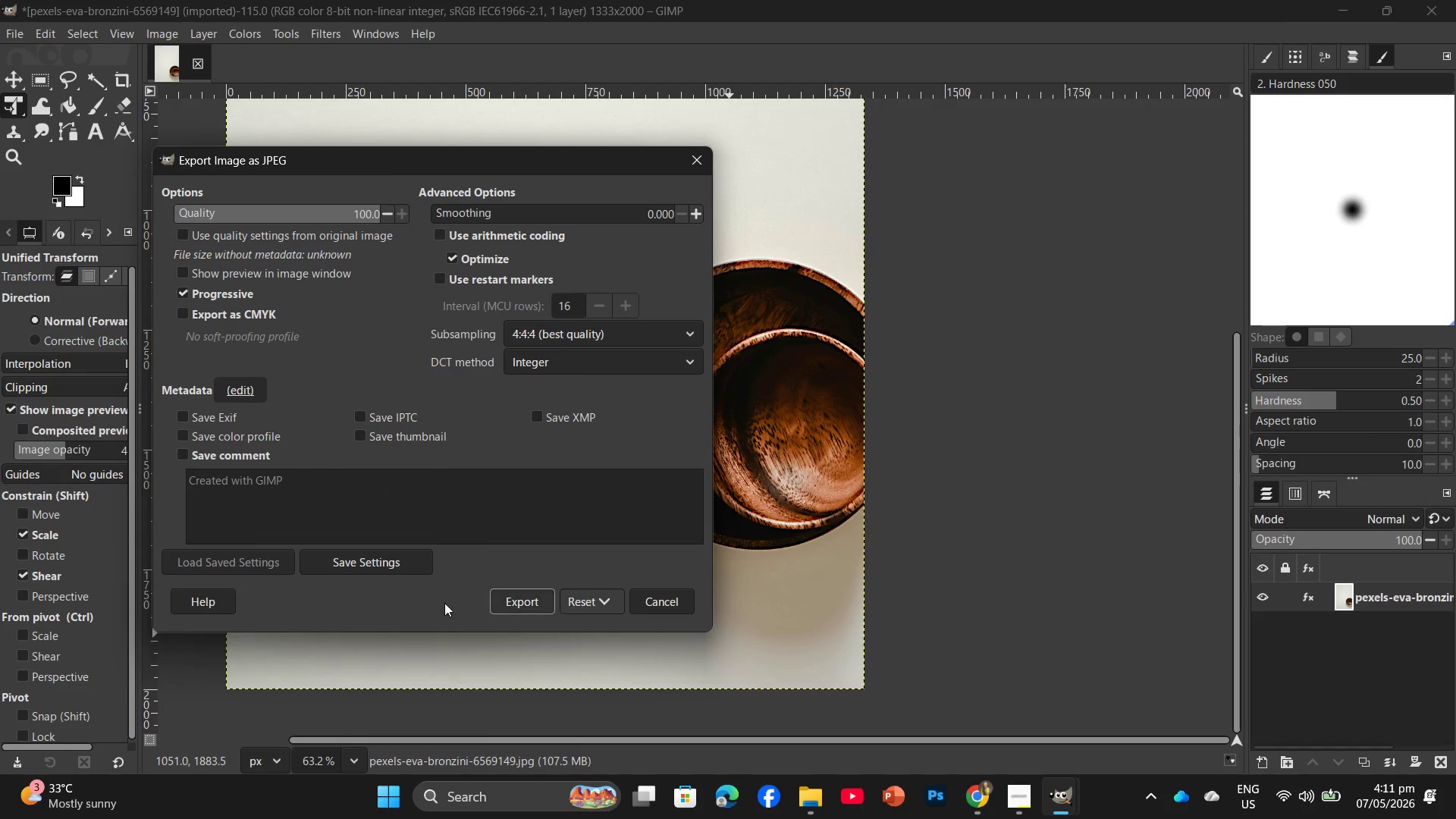 
left_click([498, 591])
 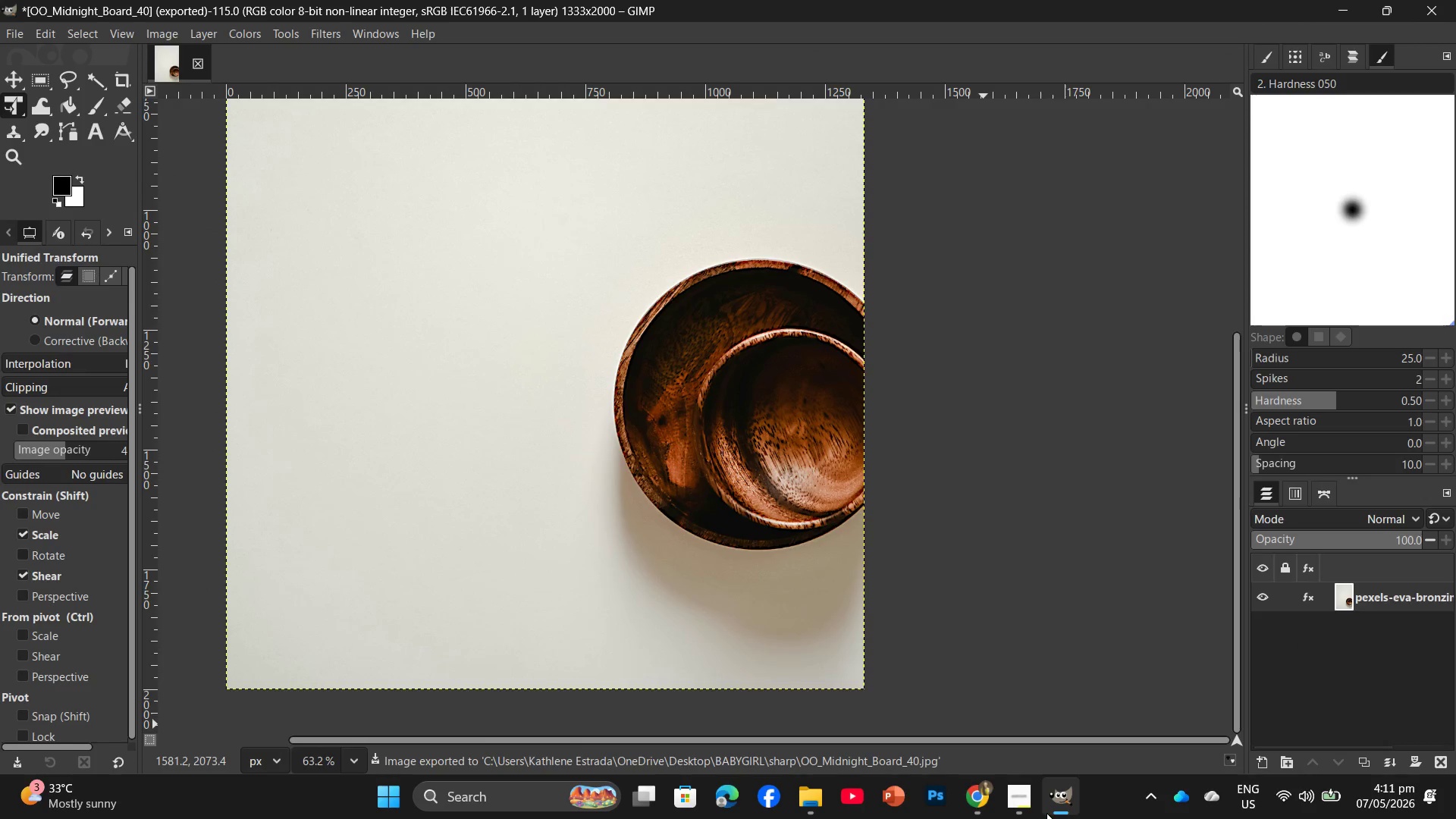 
left_click([1020, 808])